 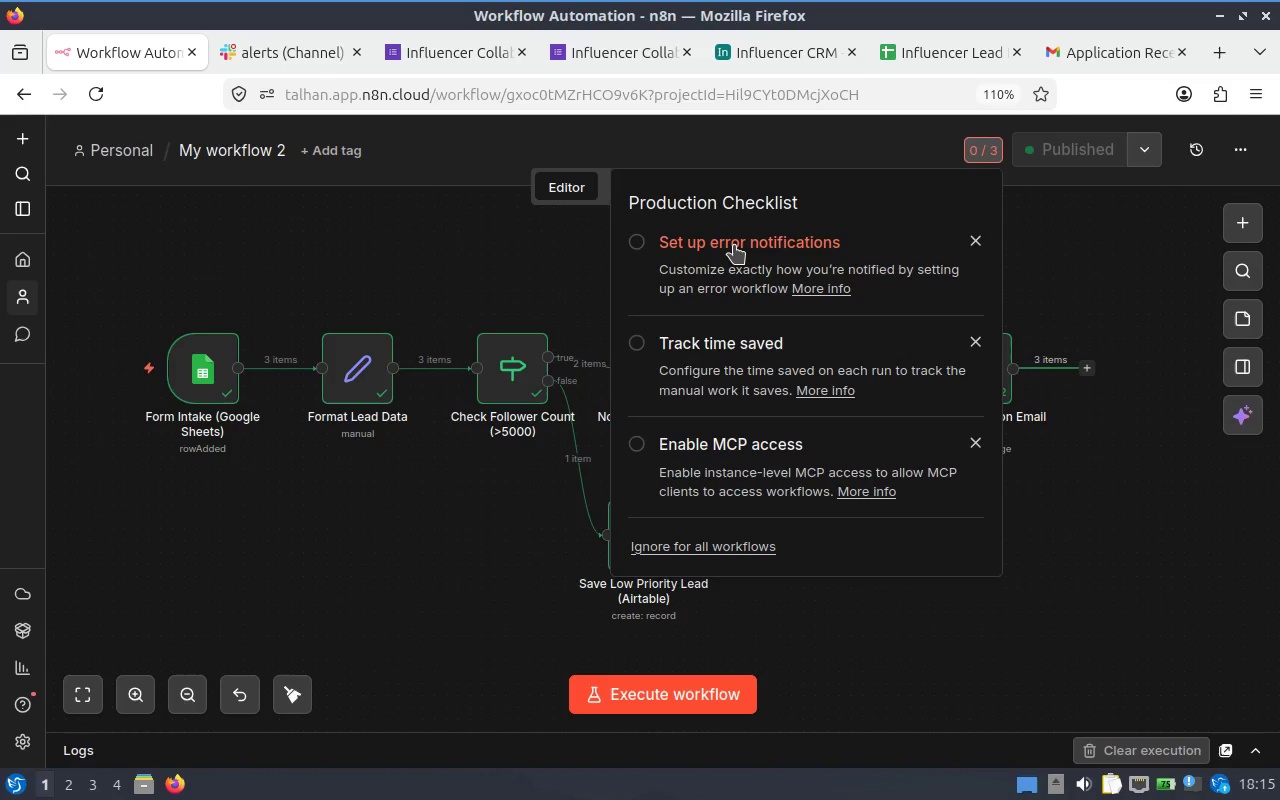 
left_click([740, 236])
 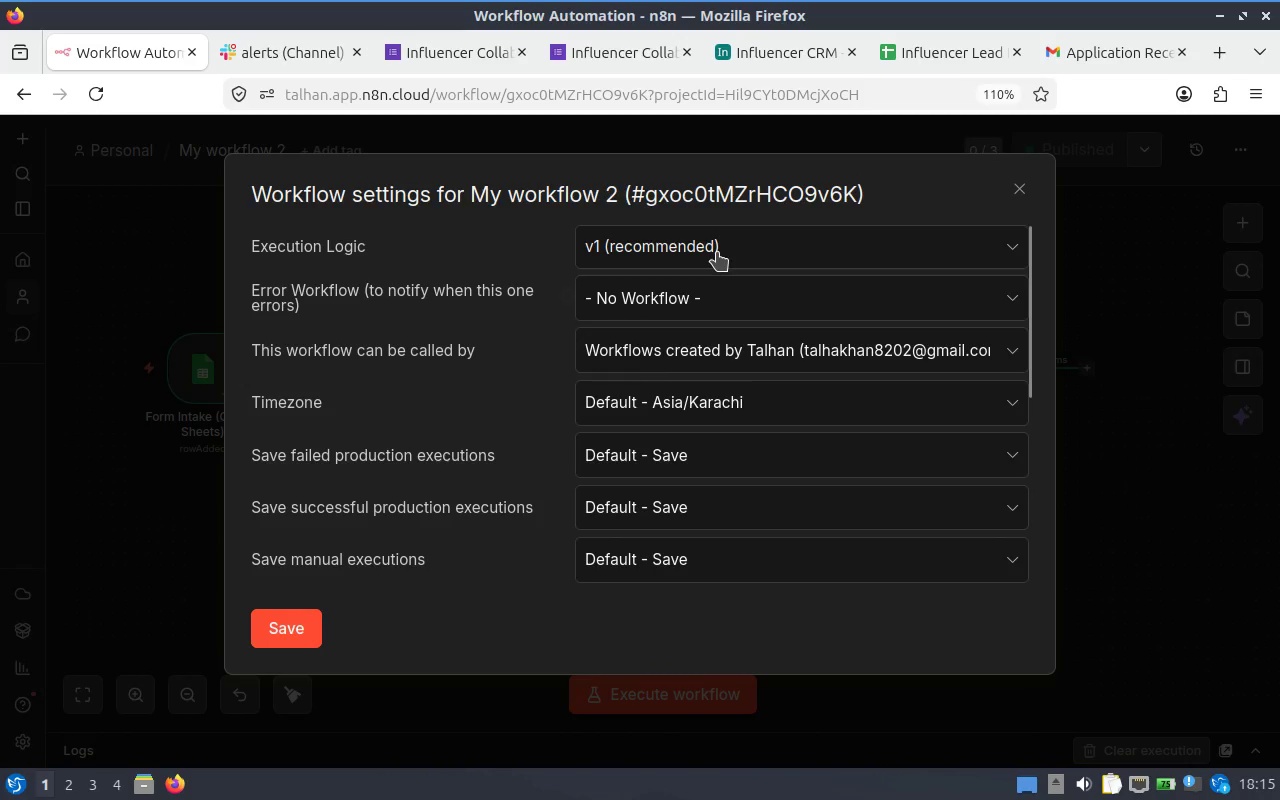 
left_click([753, 242])
 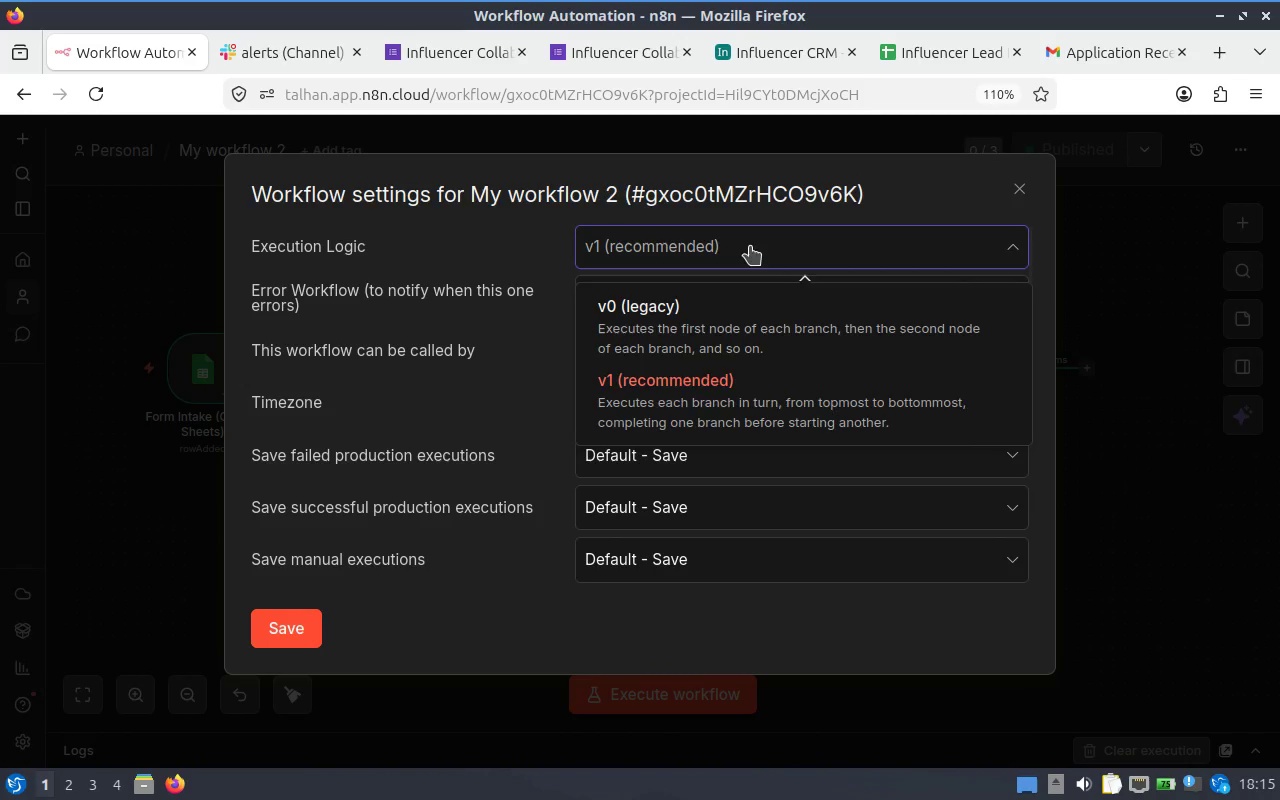 
left_click([676, 388])
 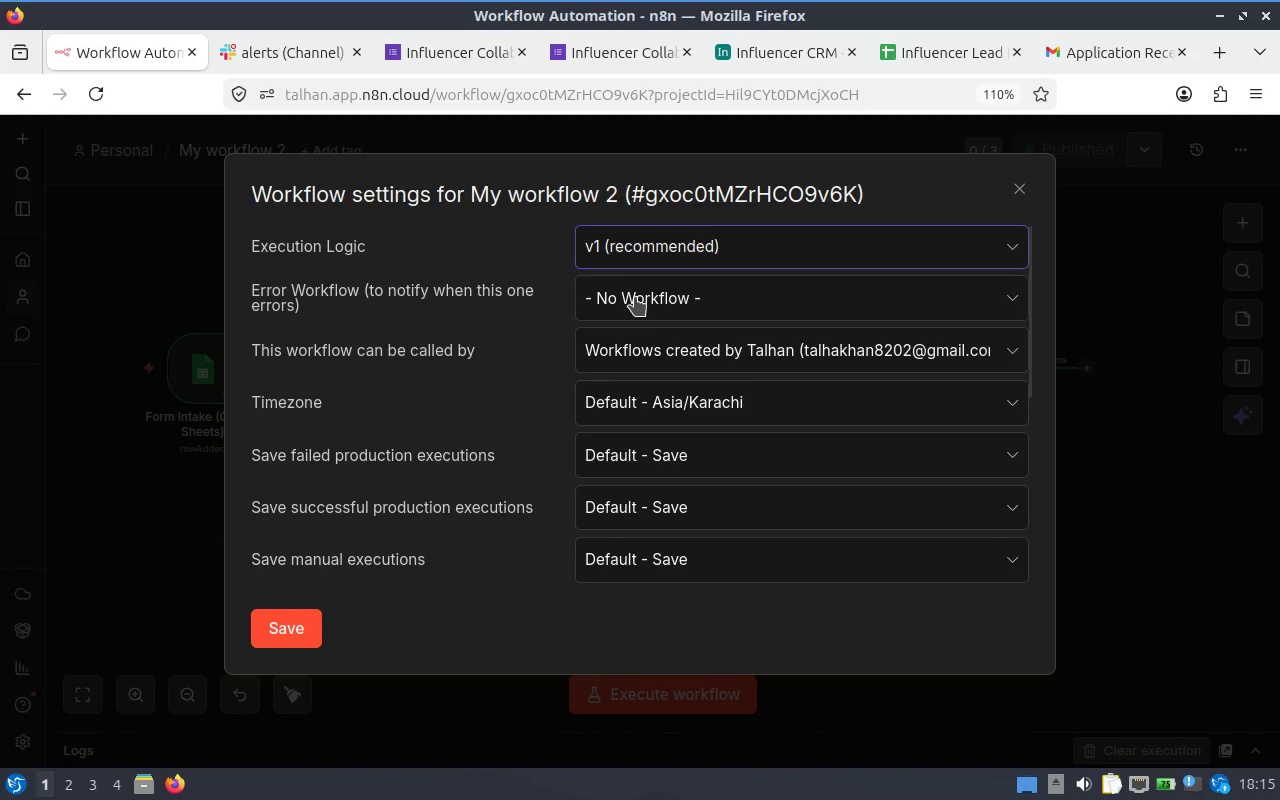 
left_click([635, 297])
 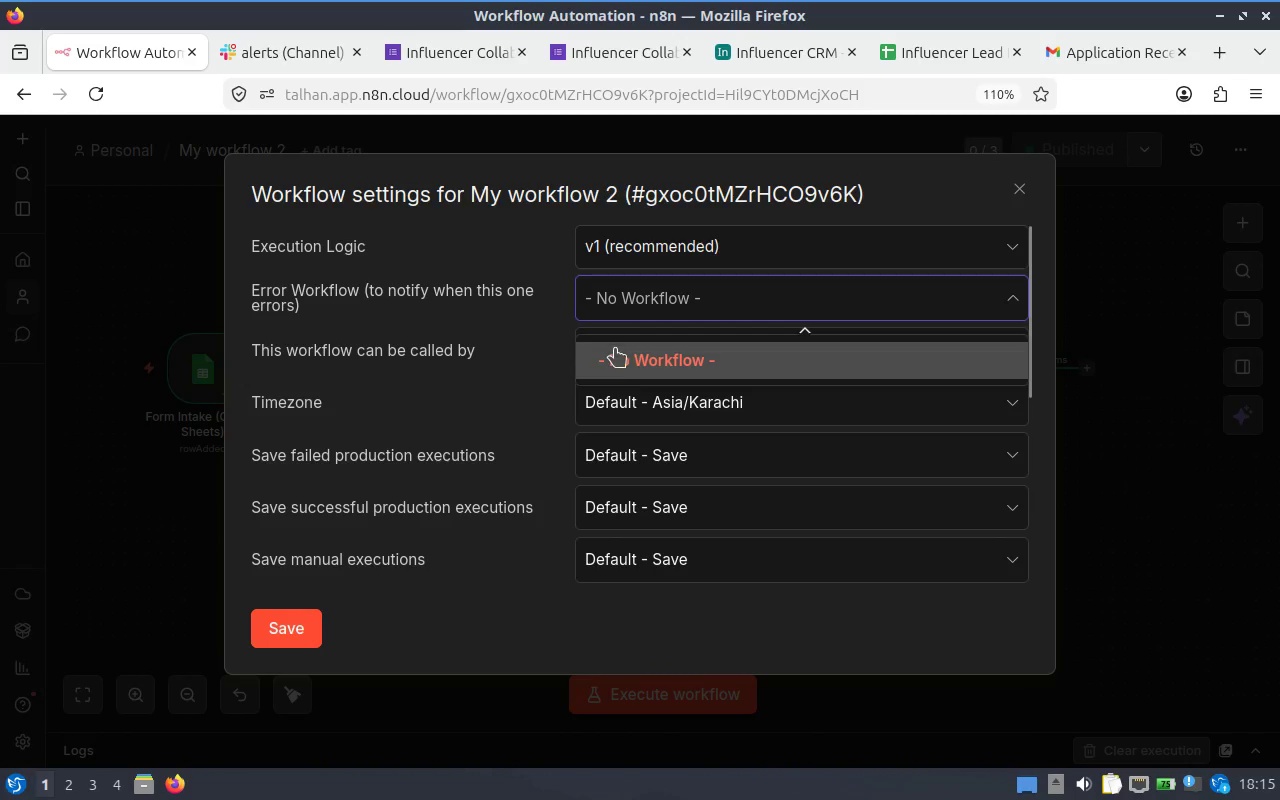 
left_click([540, 300])
 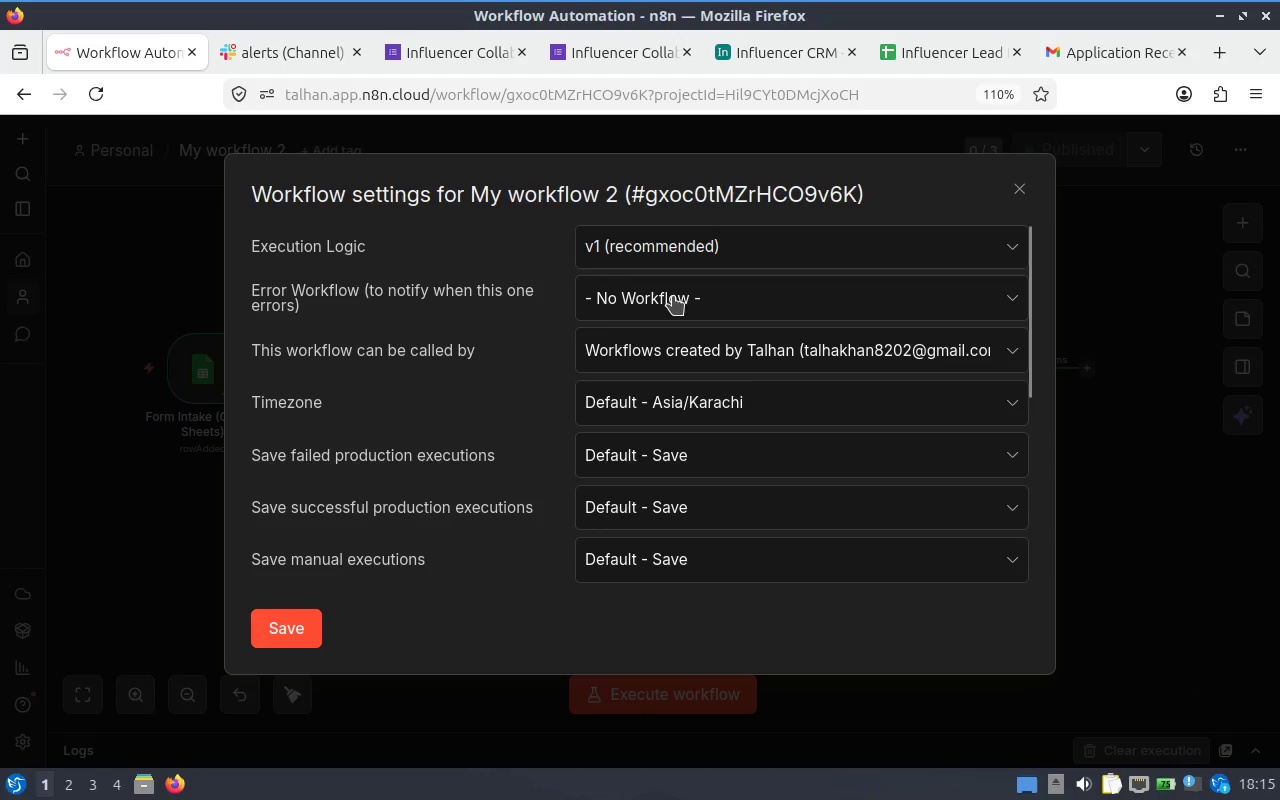 
left_click([667, 301])
 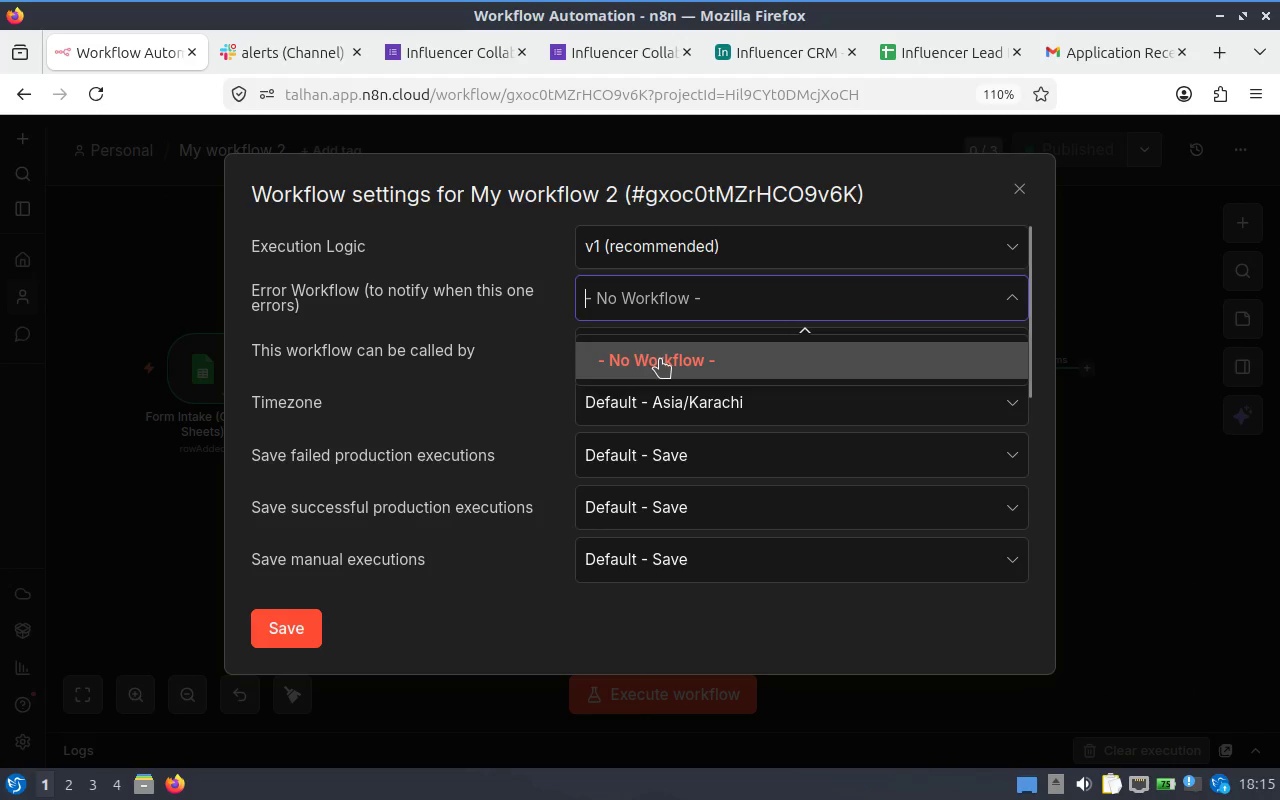 
left_click([660, 359])
 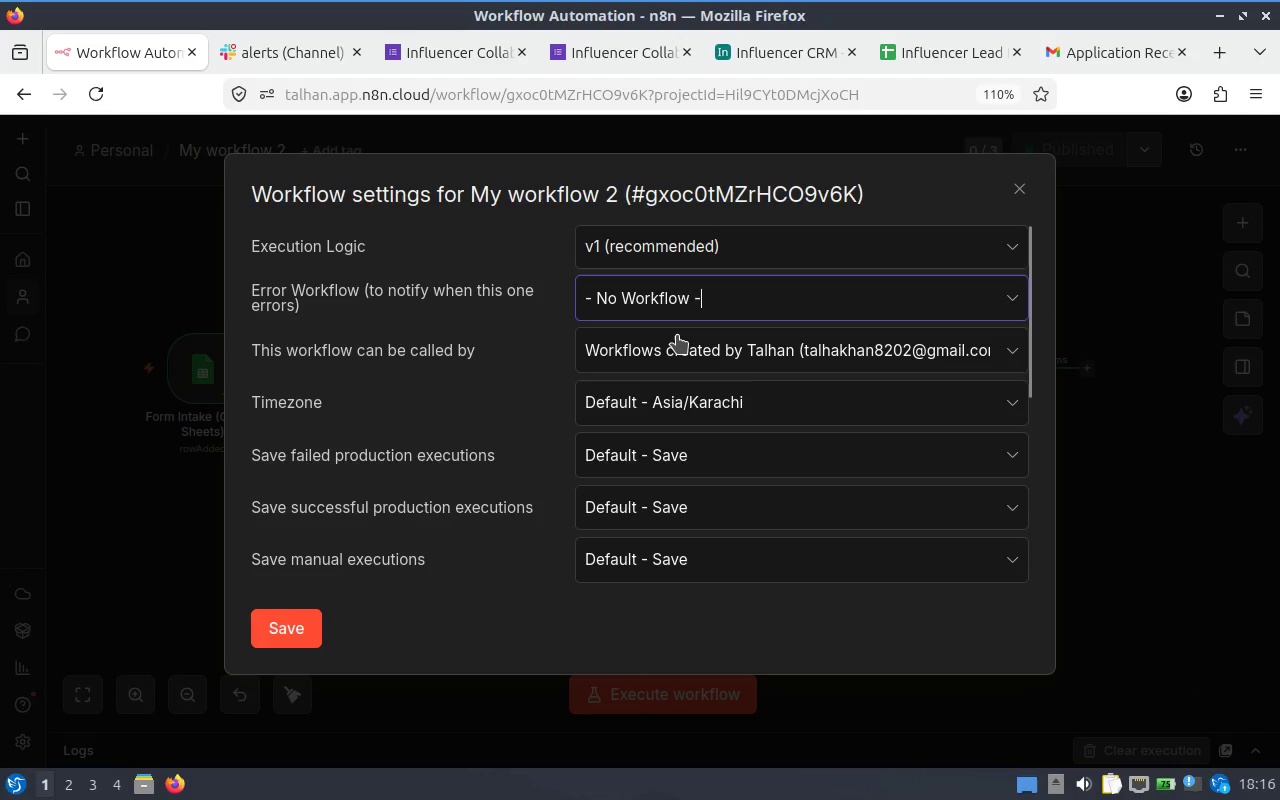 
wait(5.08)
 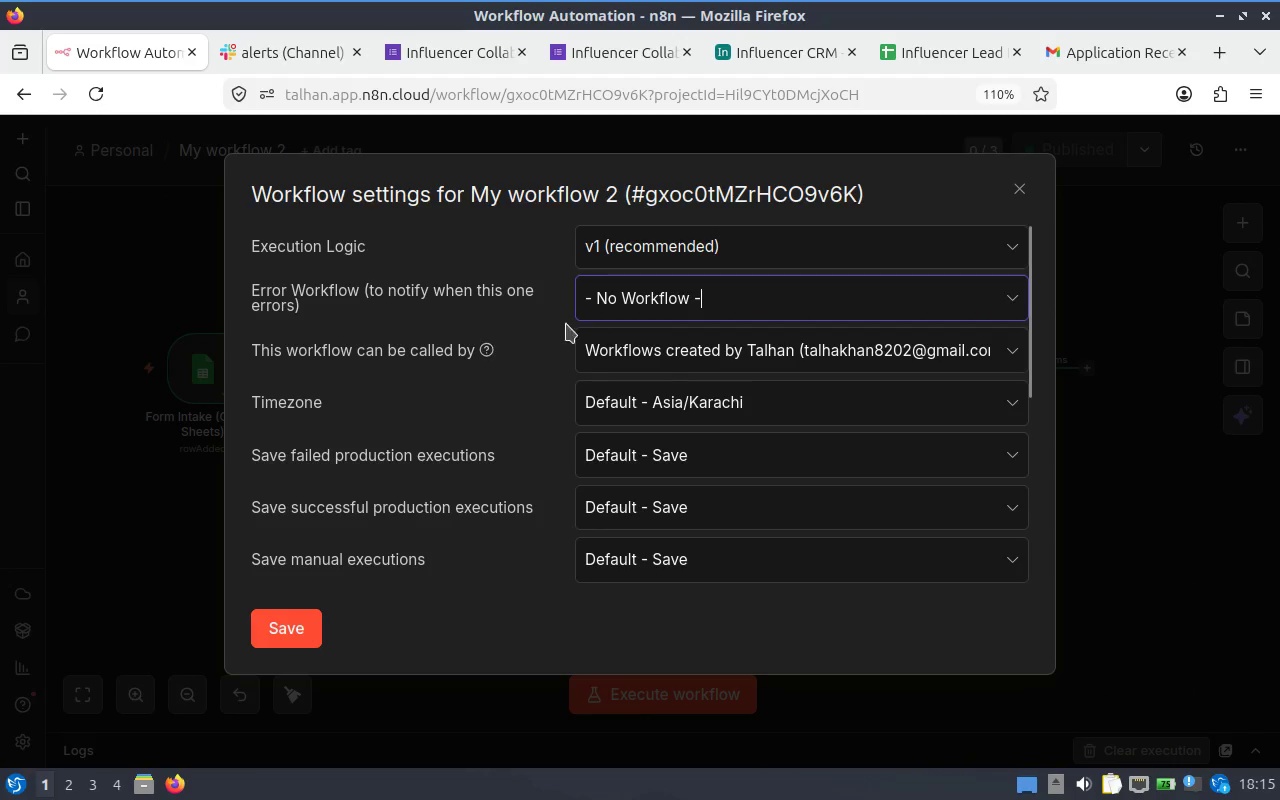 
left_click([789, 349])
 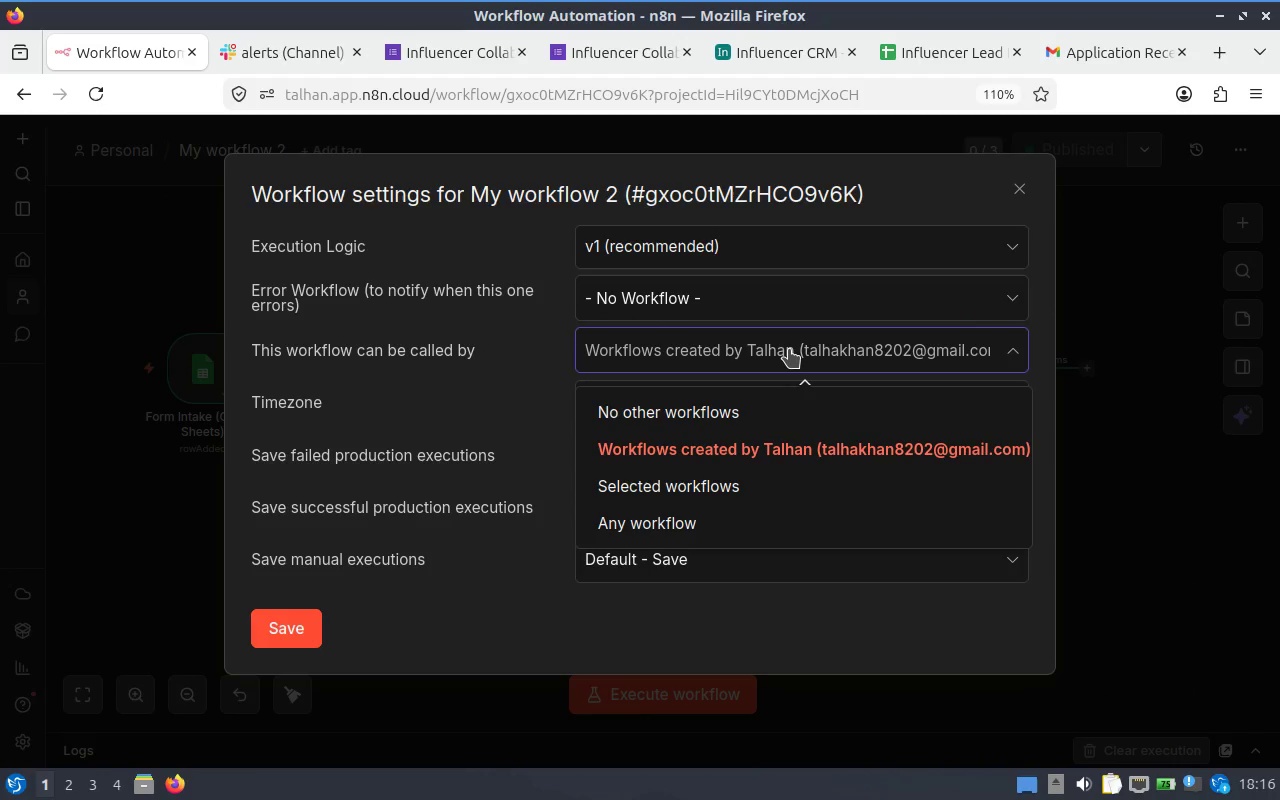 
left_click([789, 349])
 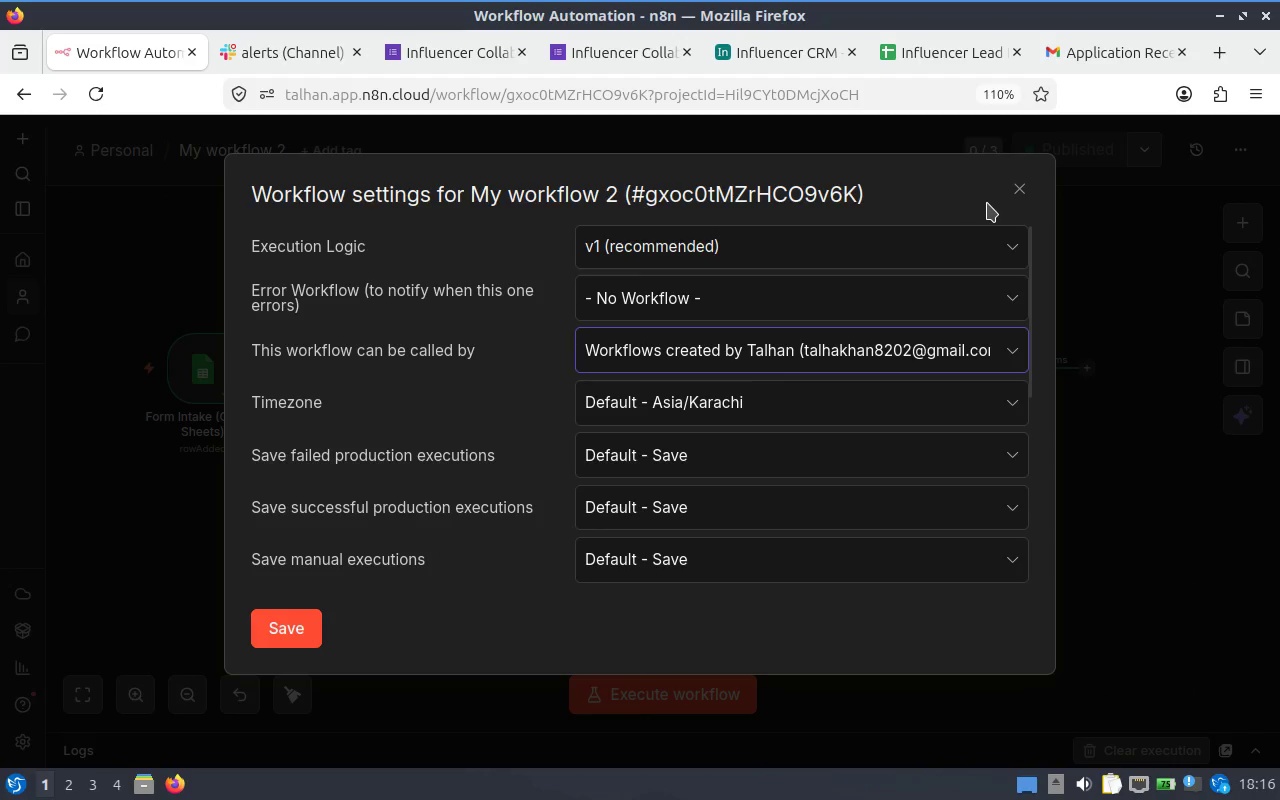 
wait(6.38)
 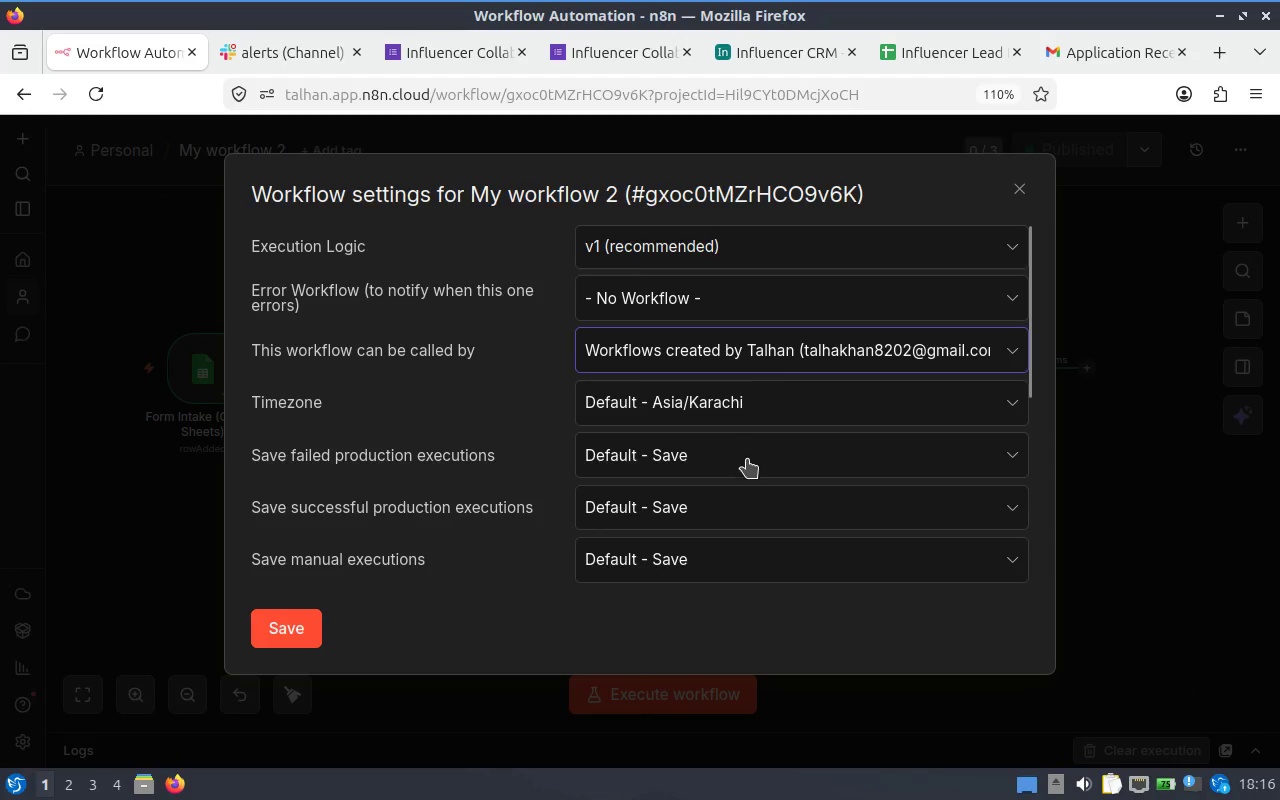 
left_click([778, 300])
 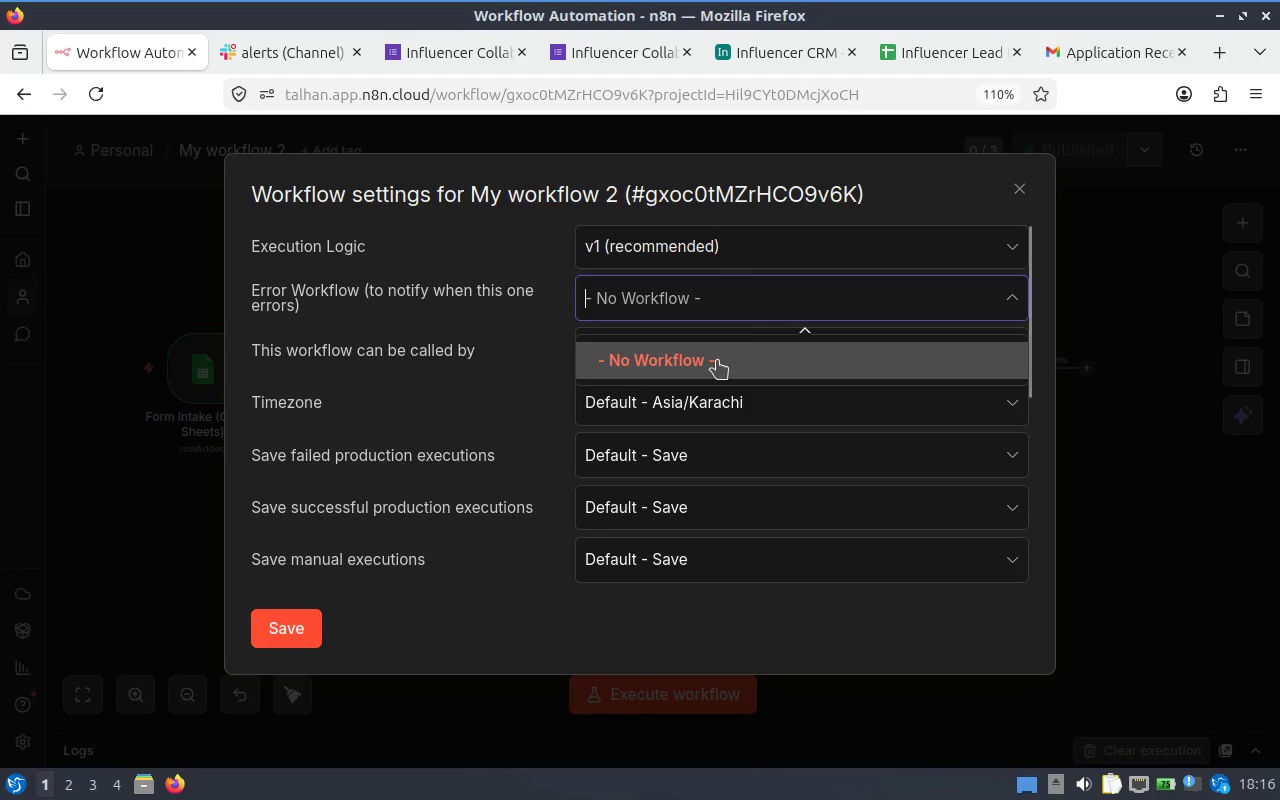 
left_click([717, 360])
 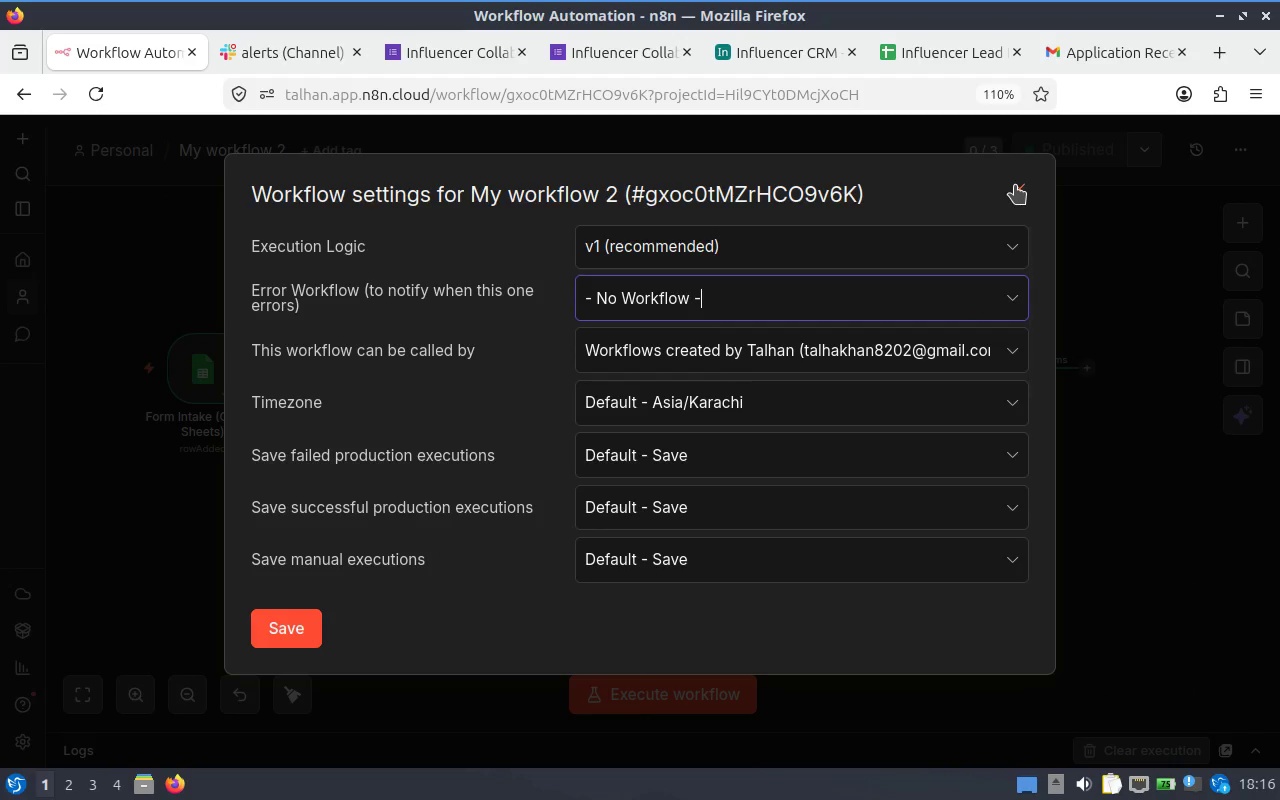 
left_click([1015, 185])
 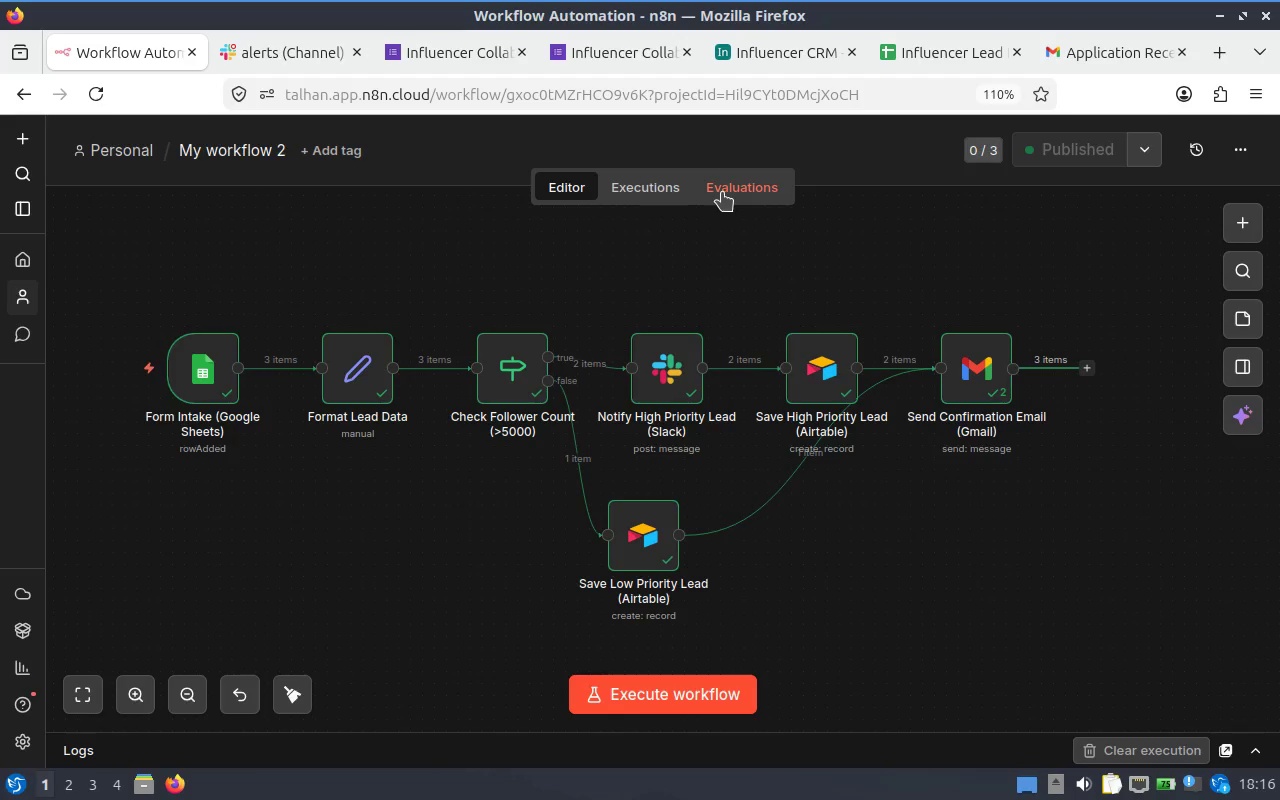 
left_click([980, 151])
 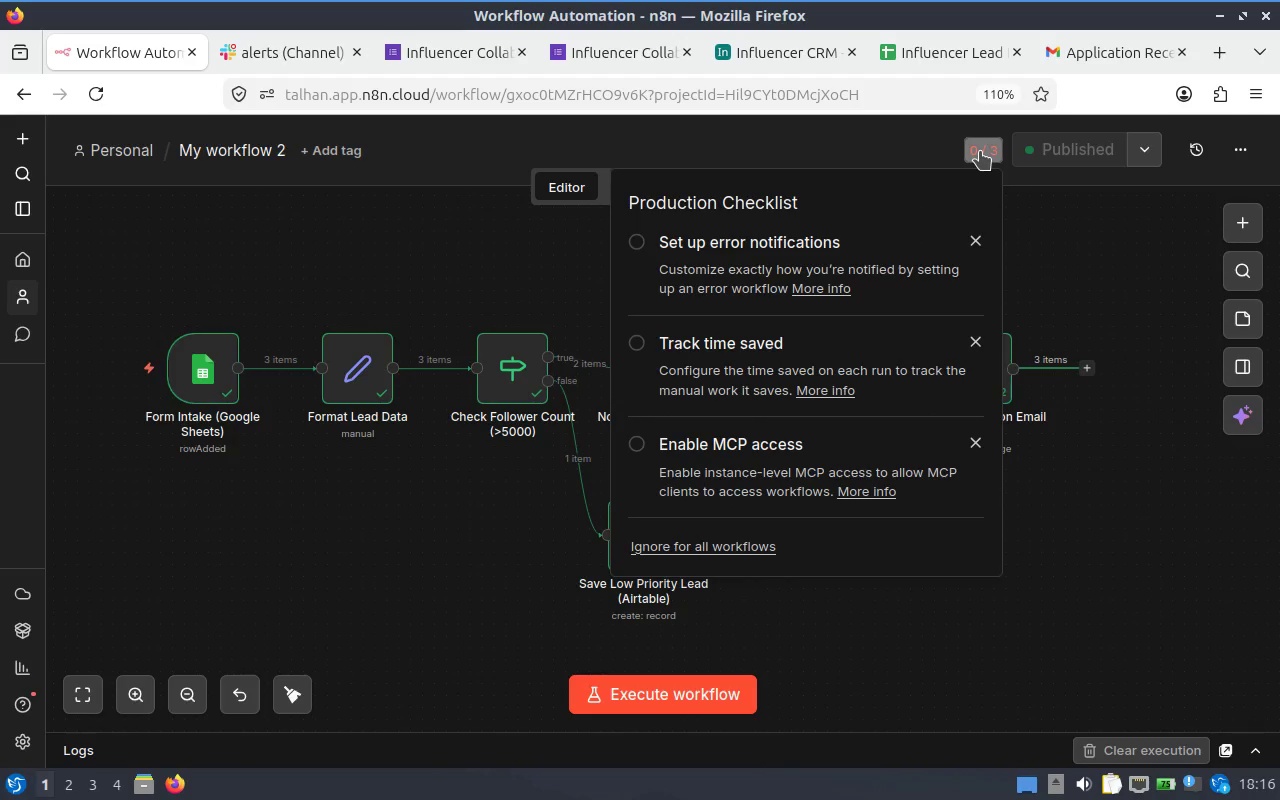 
wait(6.46)
 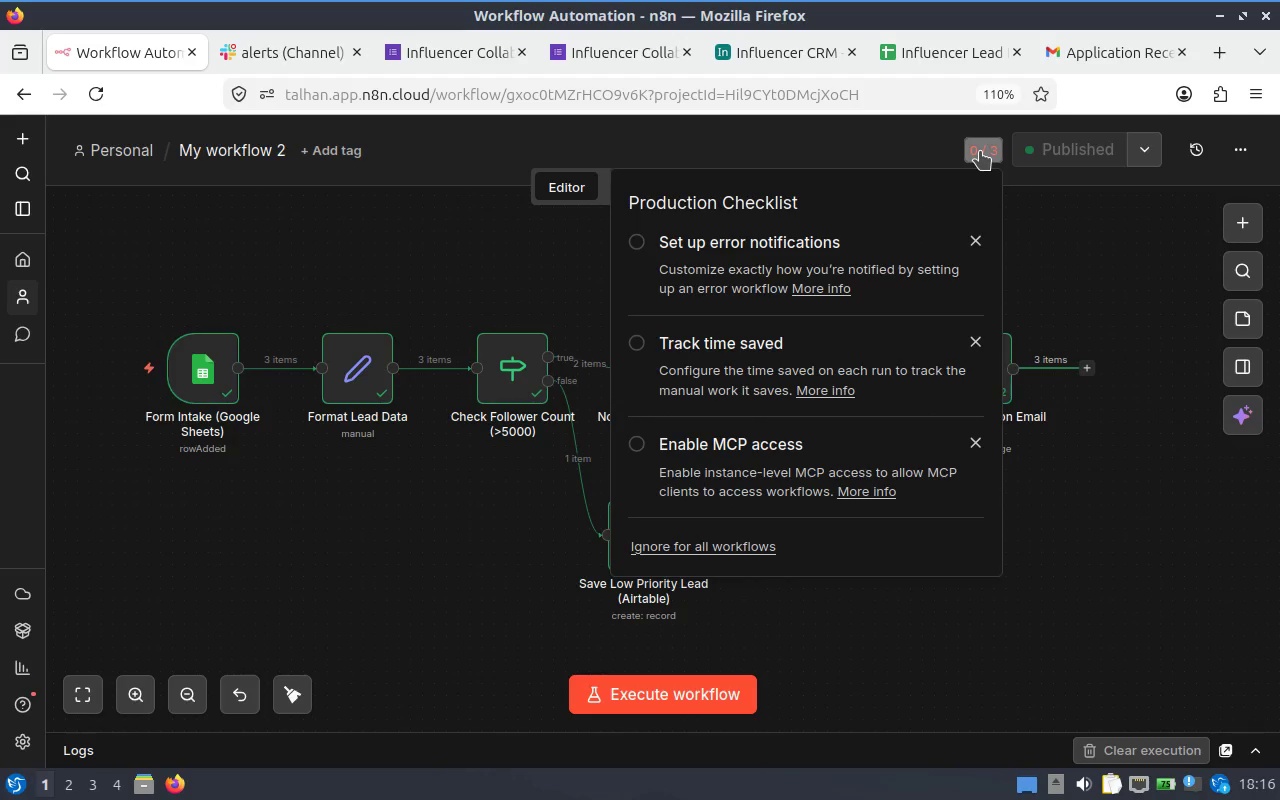 
left_click([980, 151])
 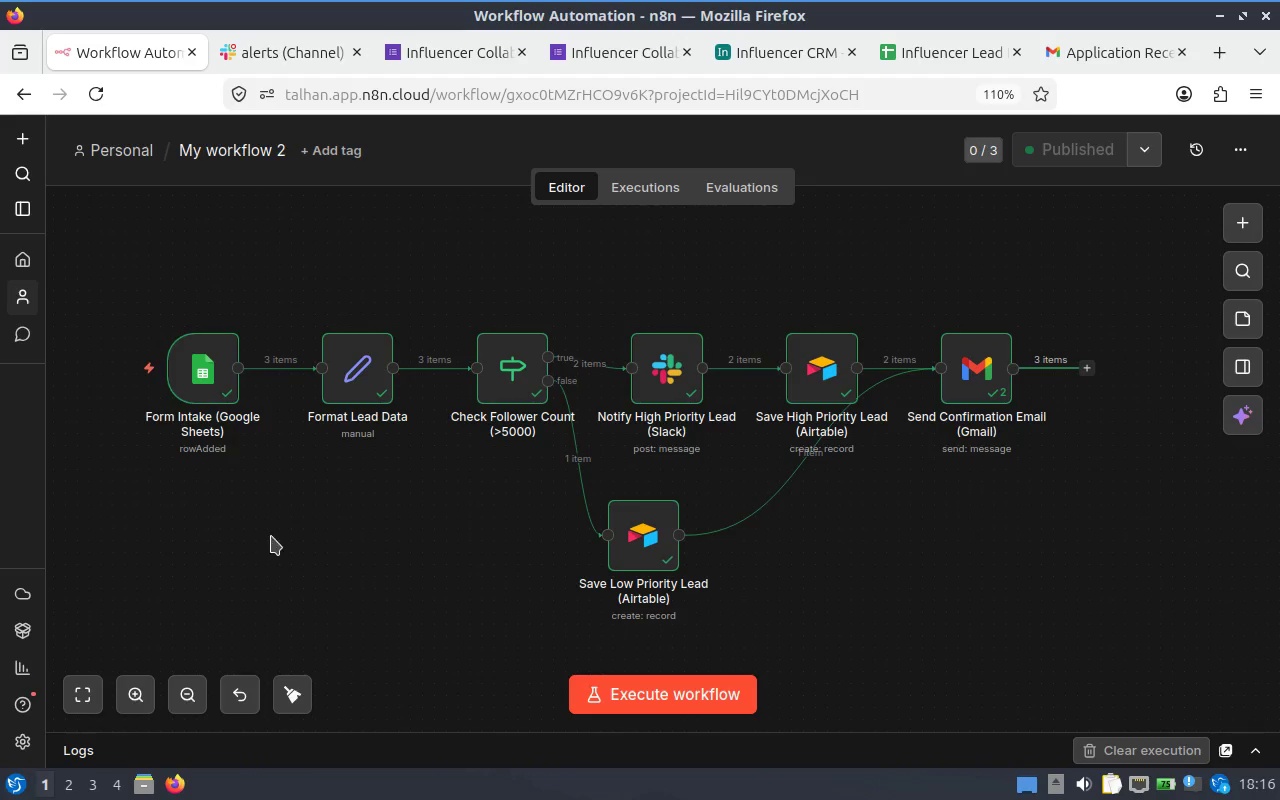 
left_click_drag(start_coordinate=[236, 515], to_coordinate=[277, 502])
 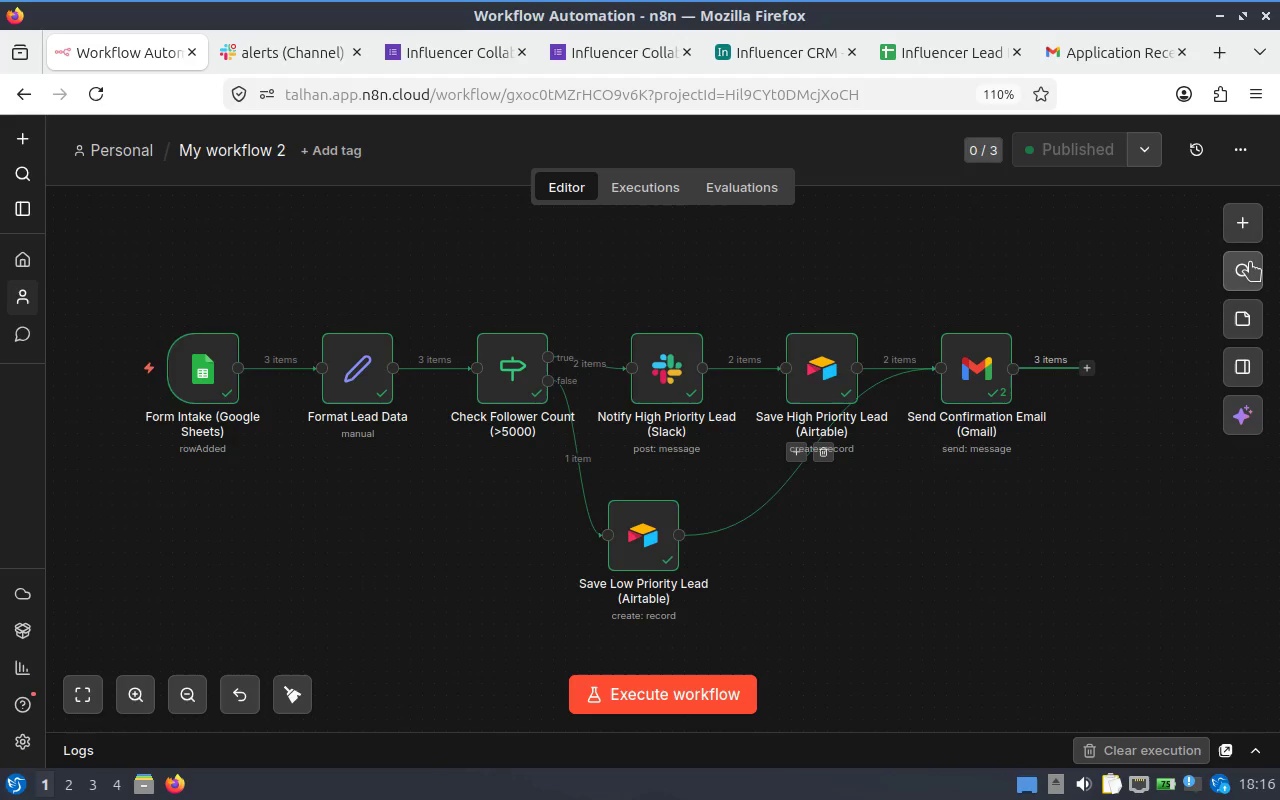 
left_click([1236, 227])
 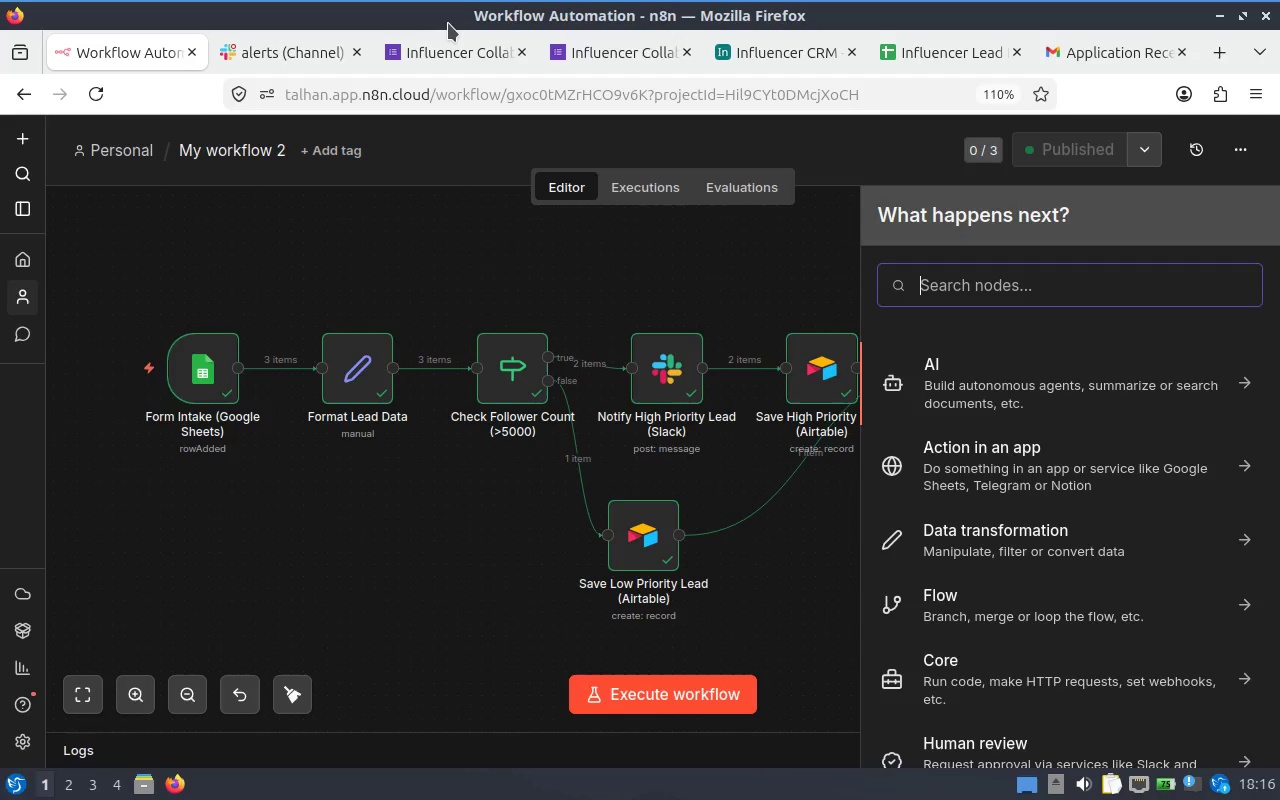 
wait(13.03)
 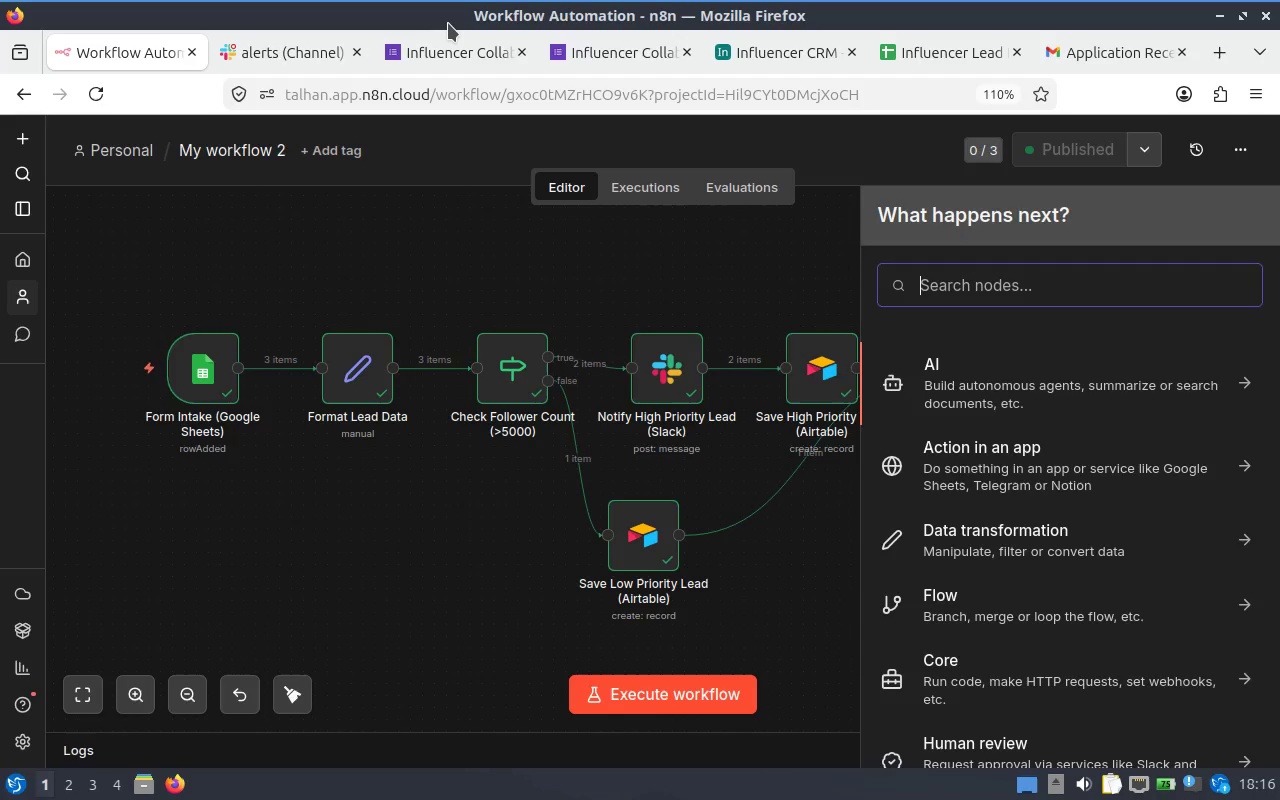 
type(err)
 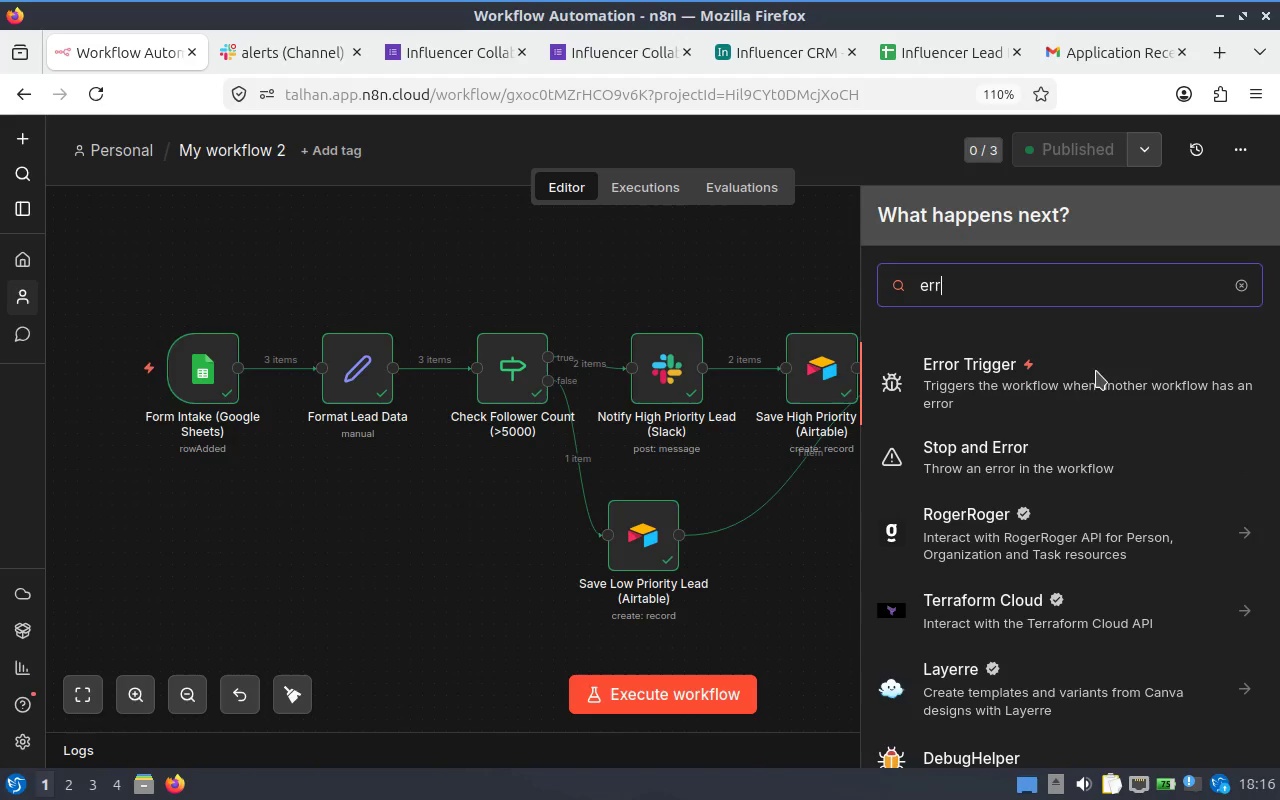 
left_click([1049, 391])
 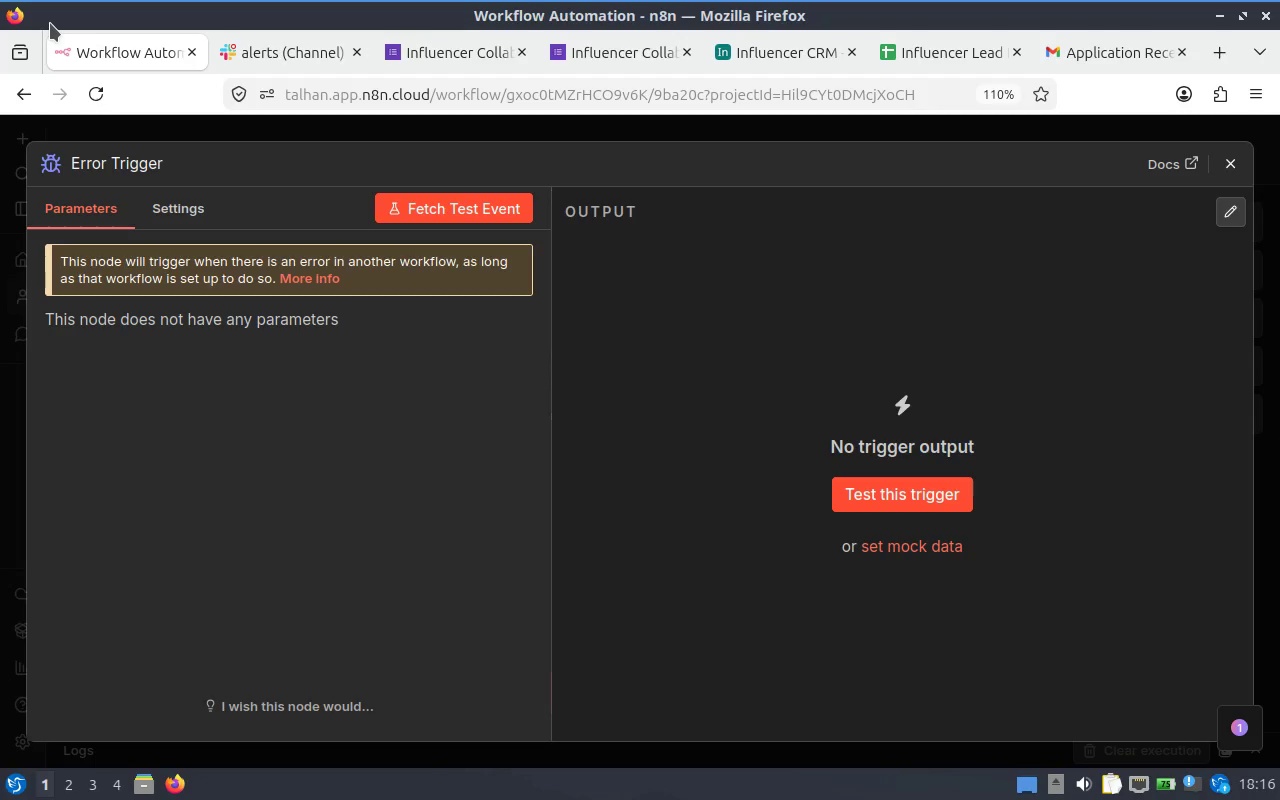 
wait(8.62)
 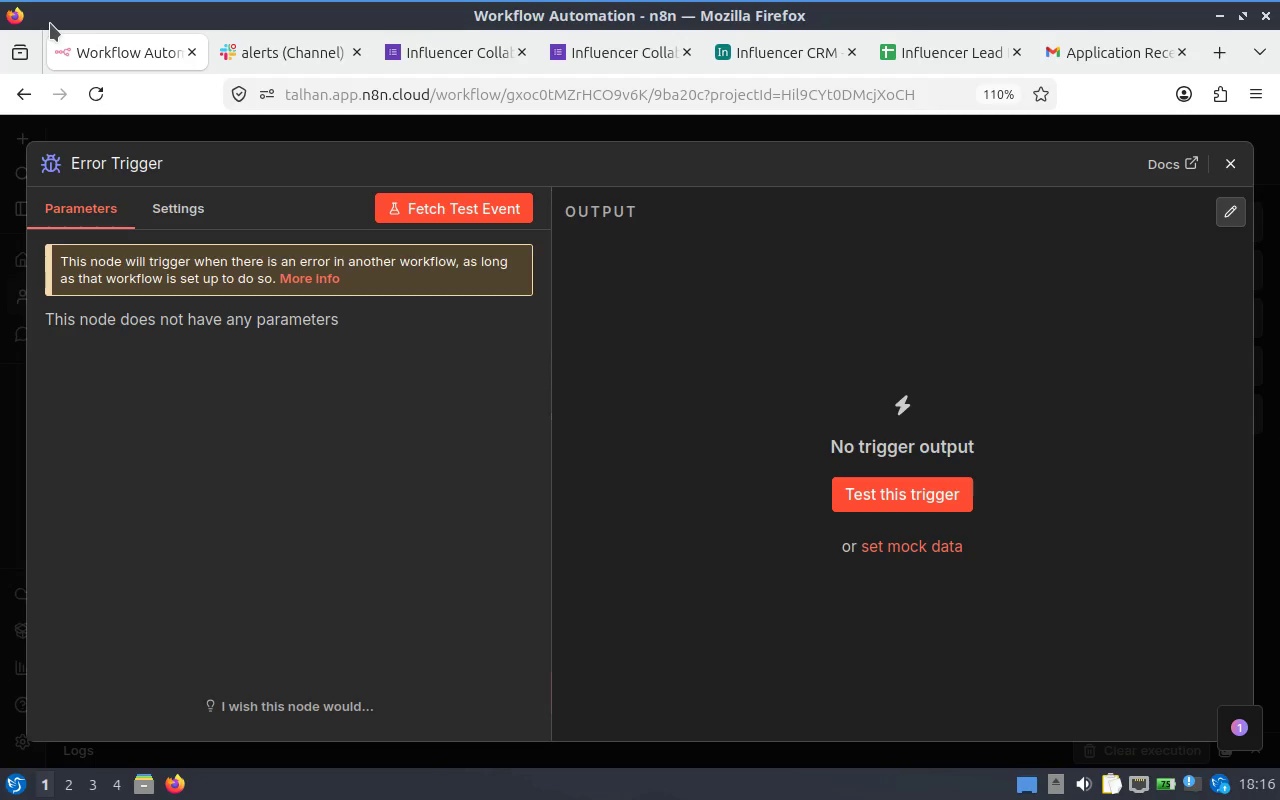 
left_click([919, 498])
 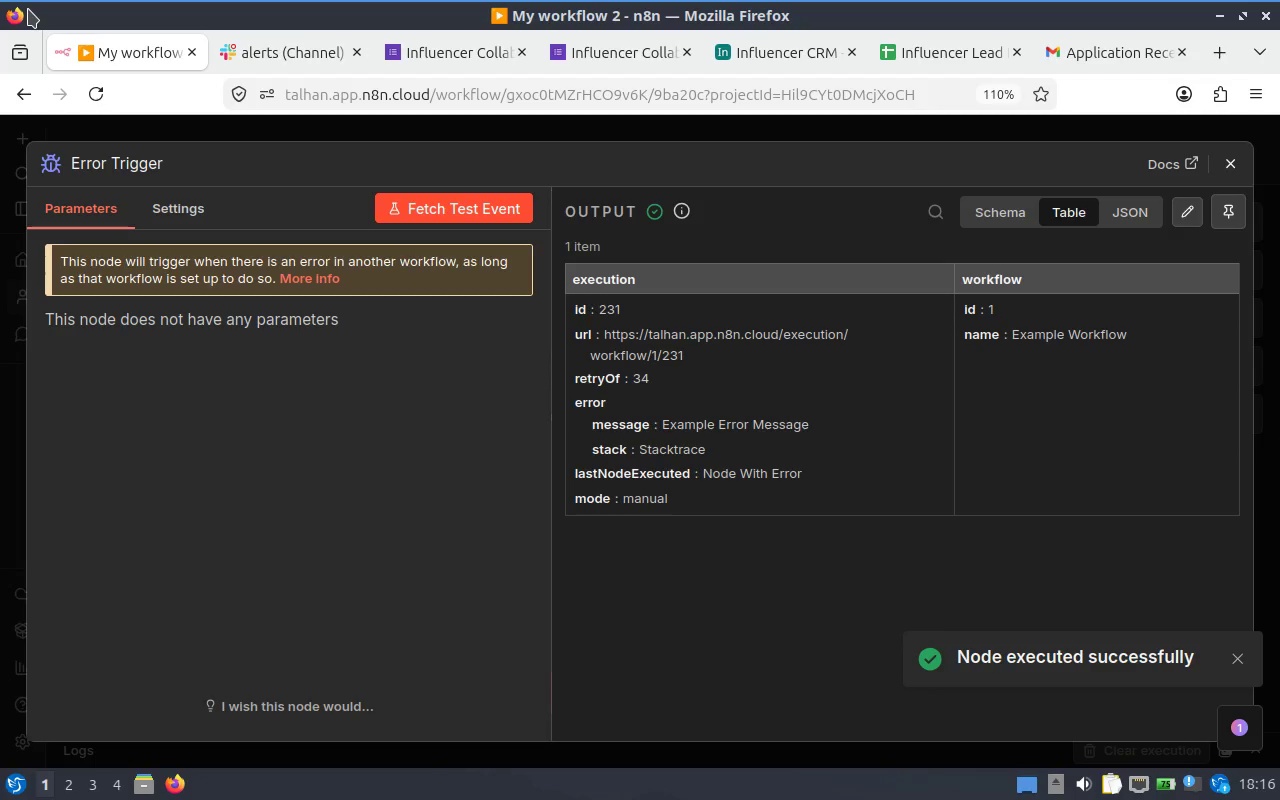 
wait(6.35)
 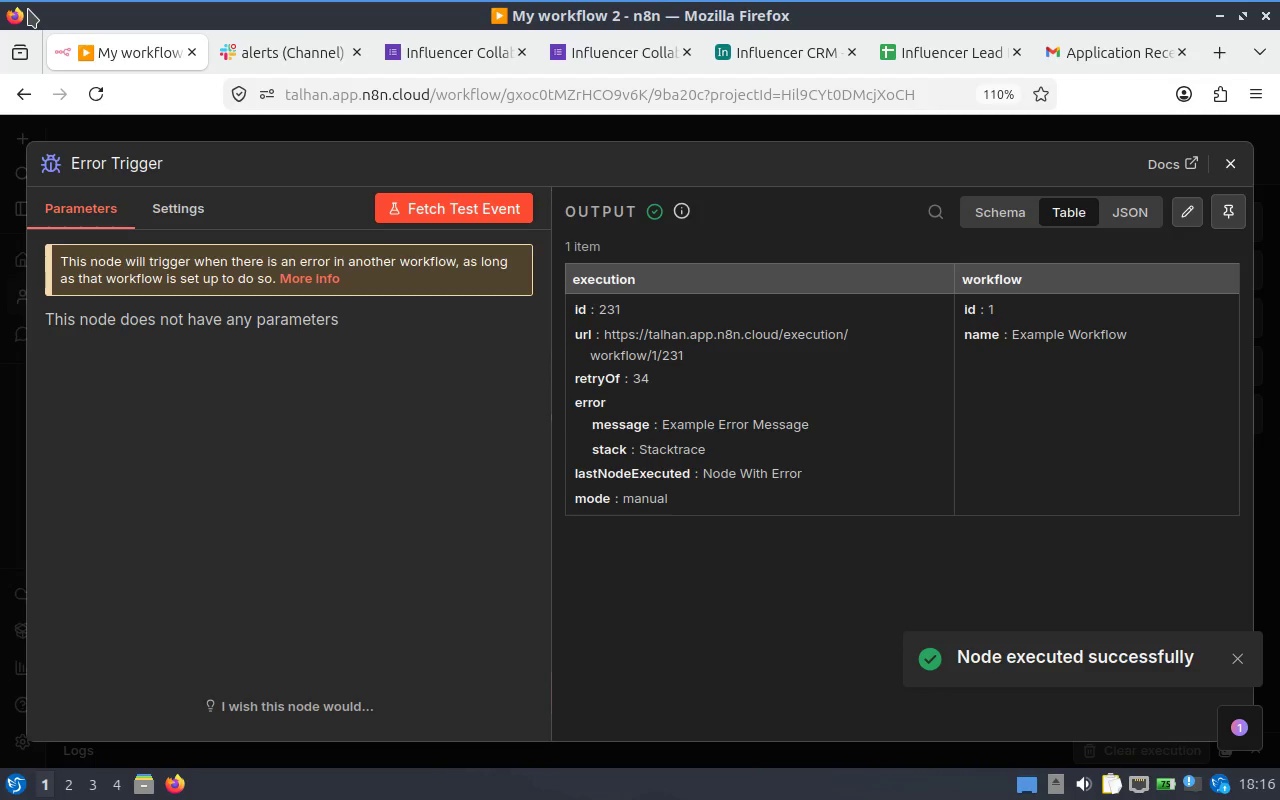 
left_click([442, 202])
 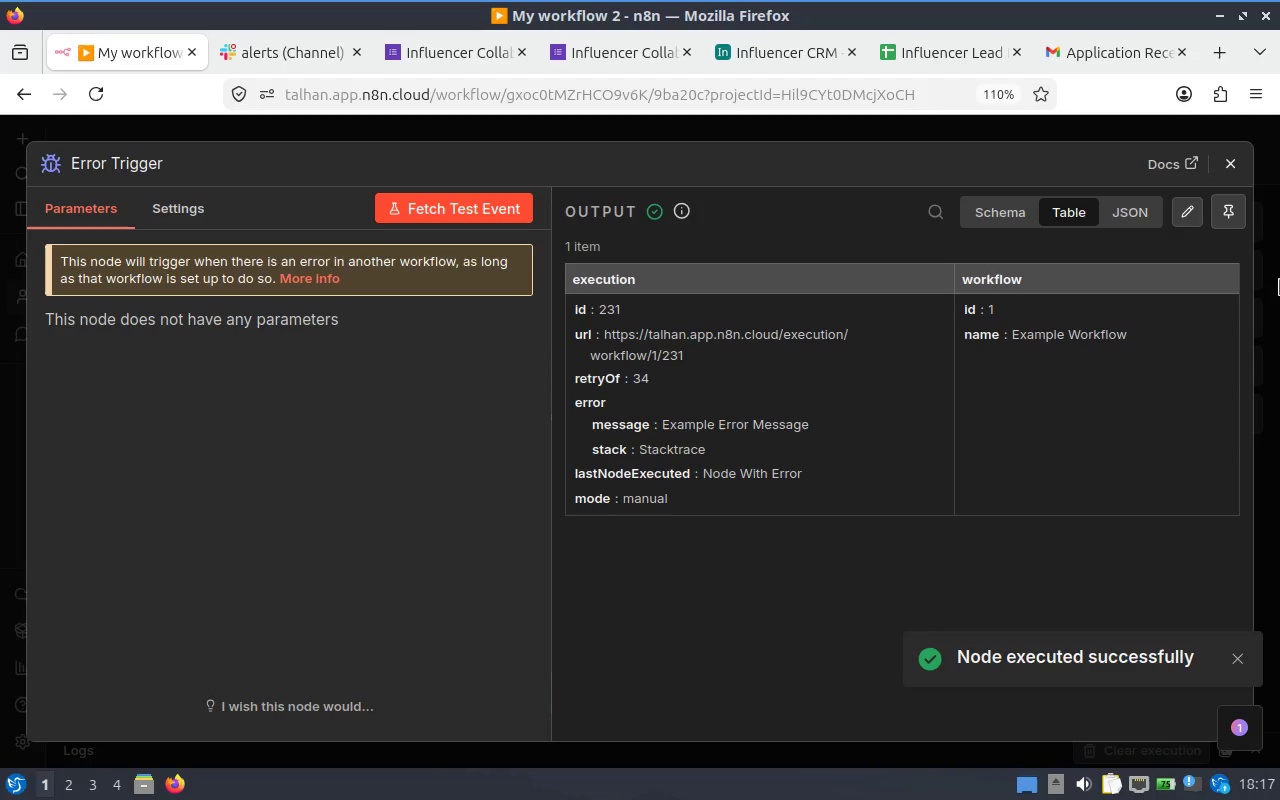 
left_click([1225, 158])
 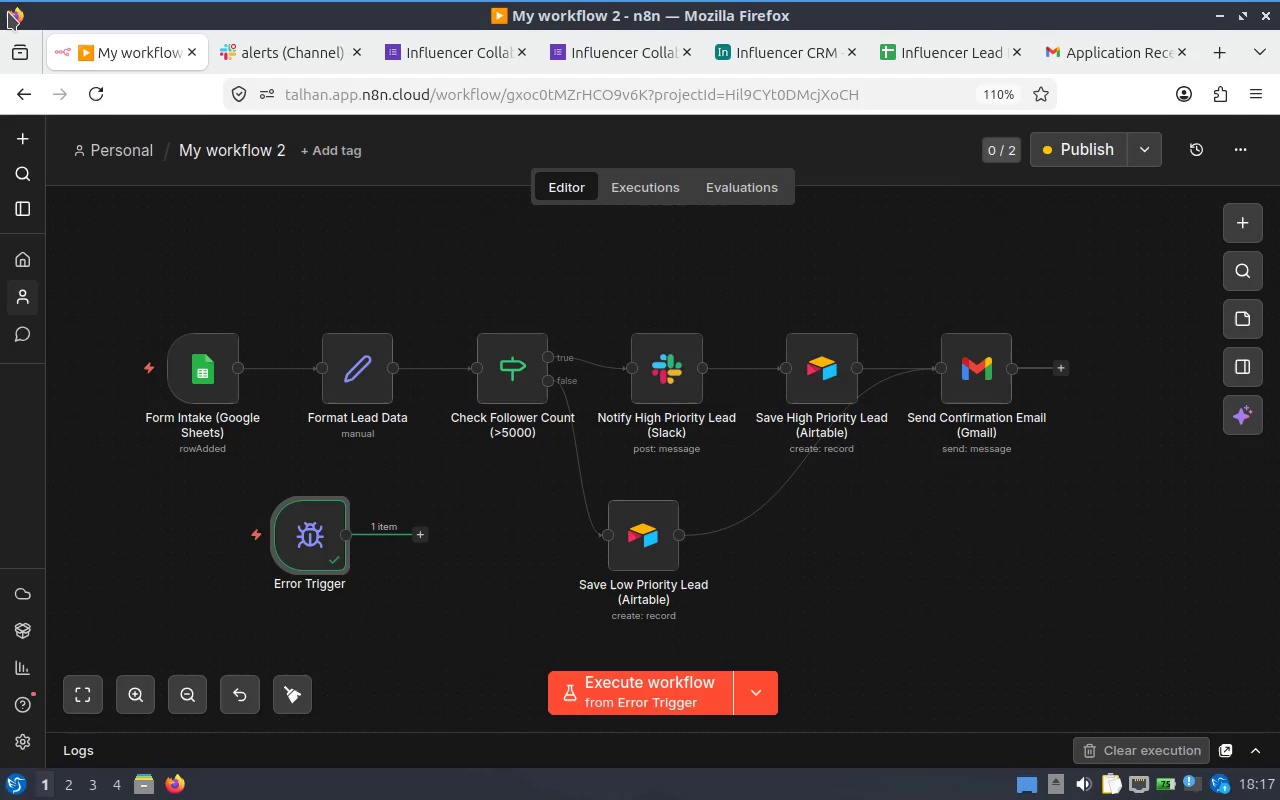 
wait(6.23)
 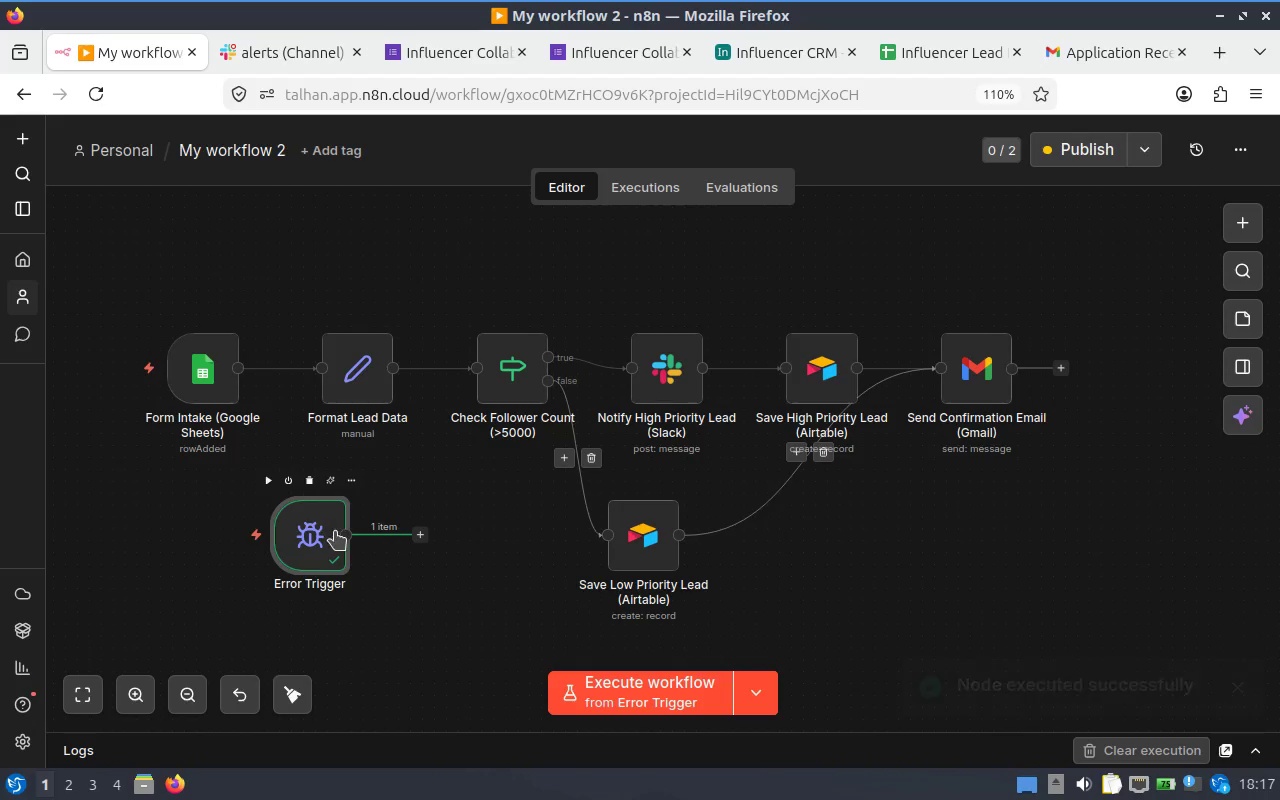 
right_click([308, 527])
 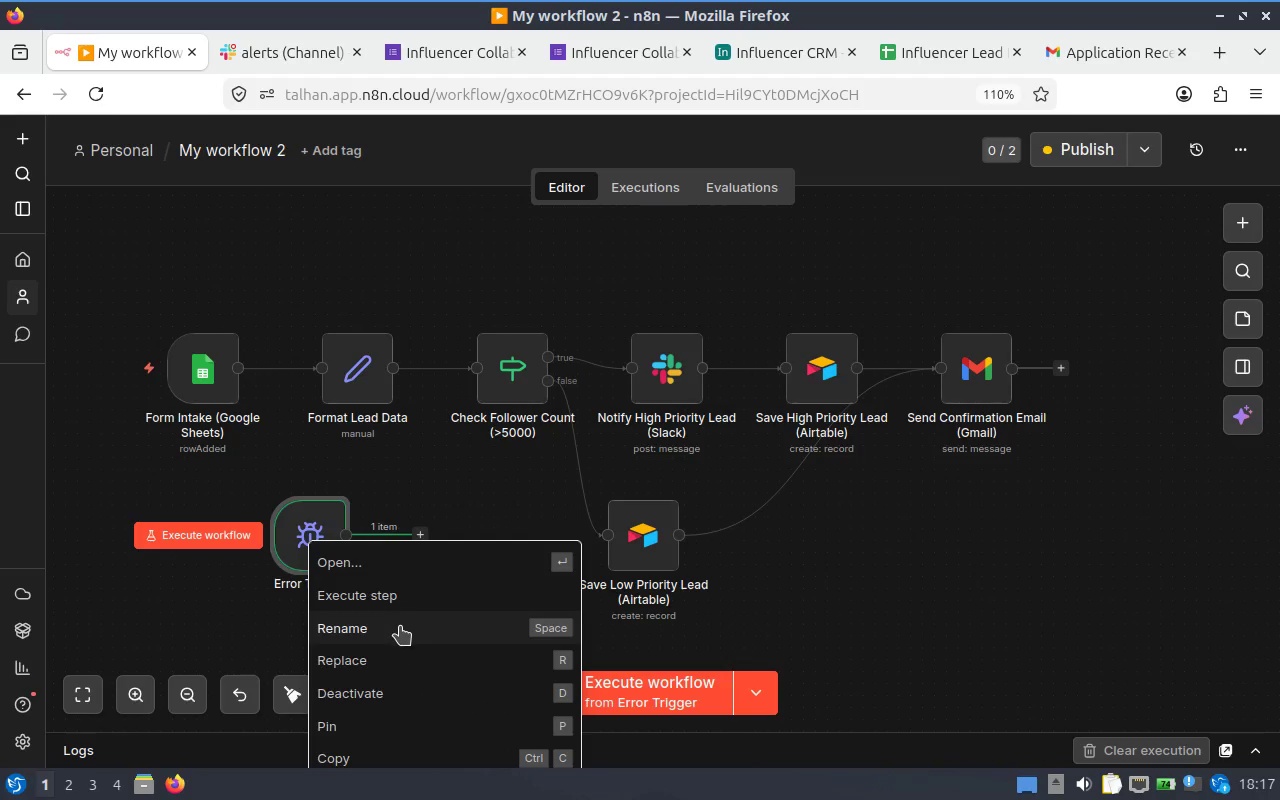 
left_click([400, 626])
 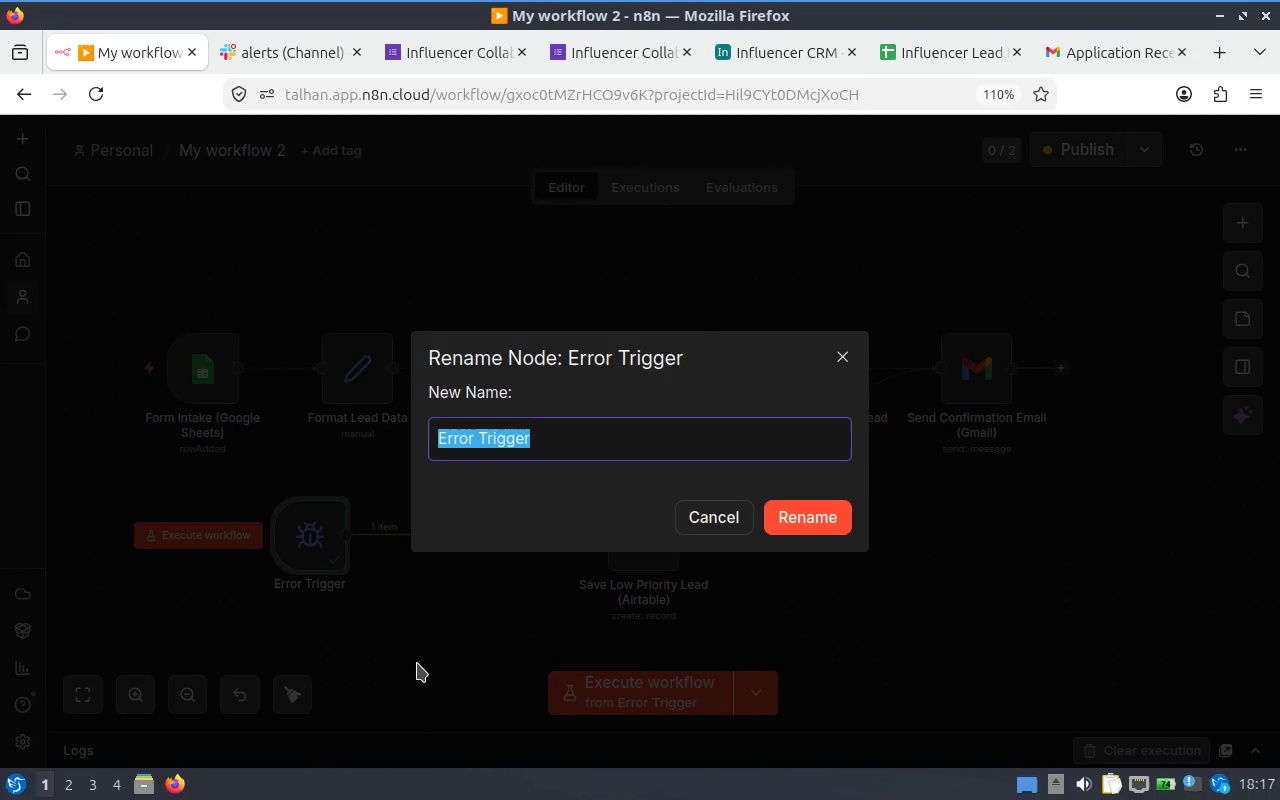 
type(Handle Error)
 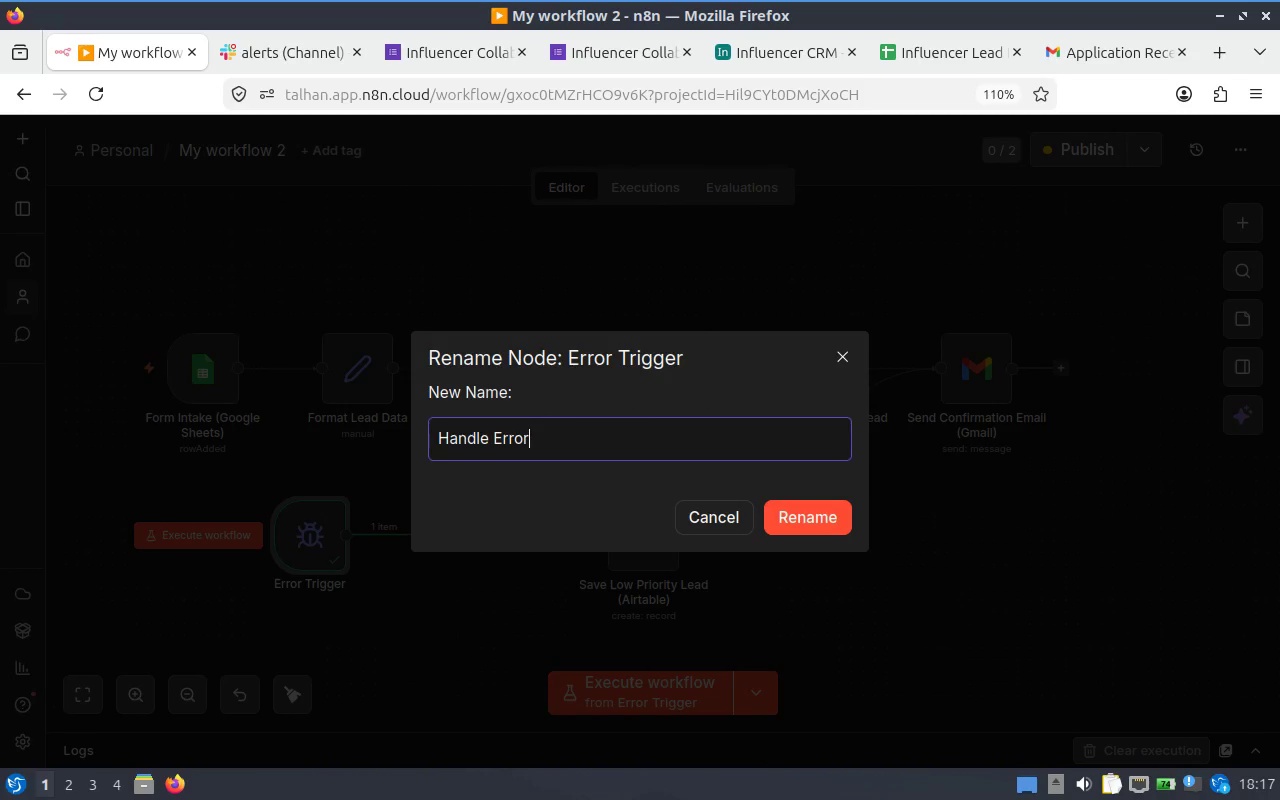 
type(s (Airtable Fali)
 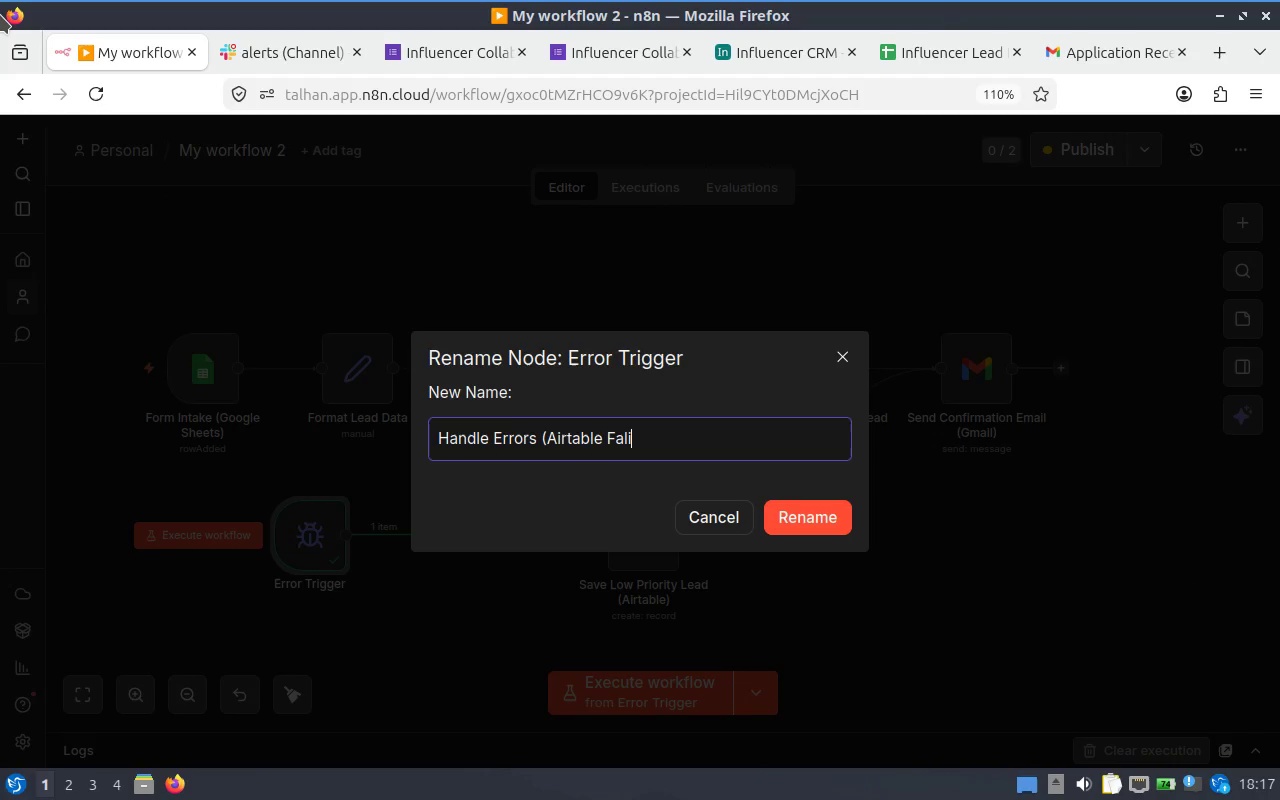 
key(Backspace)
key(Backspace)
type(ilures))
 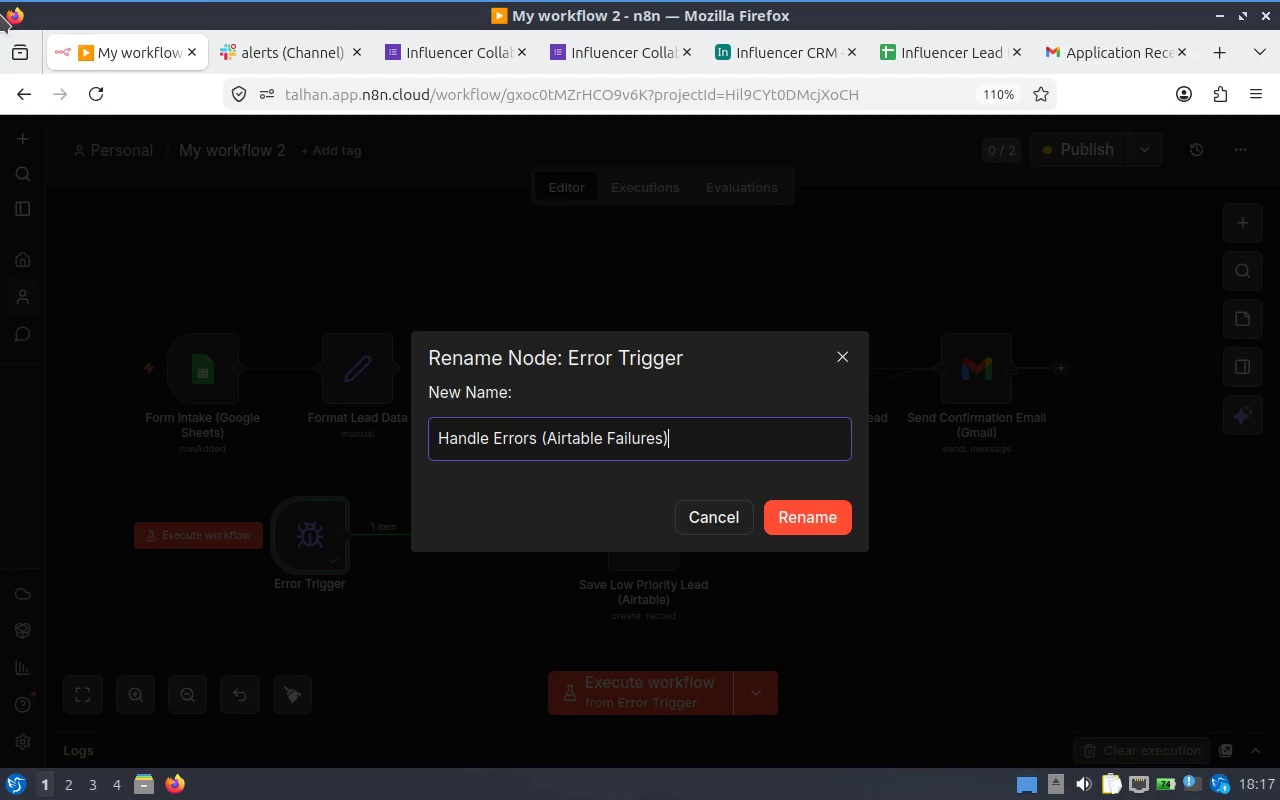 
left_click([838, 505])
 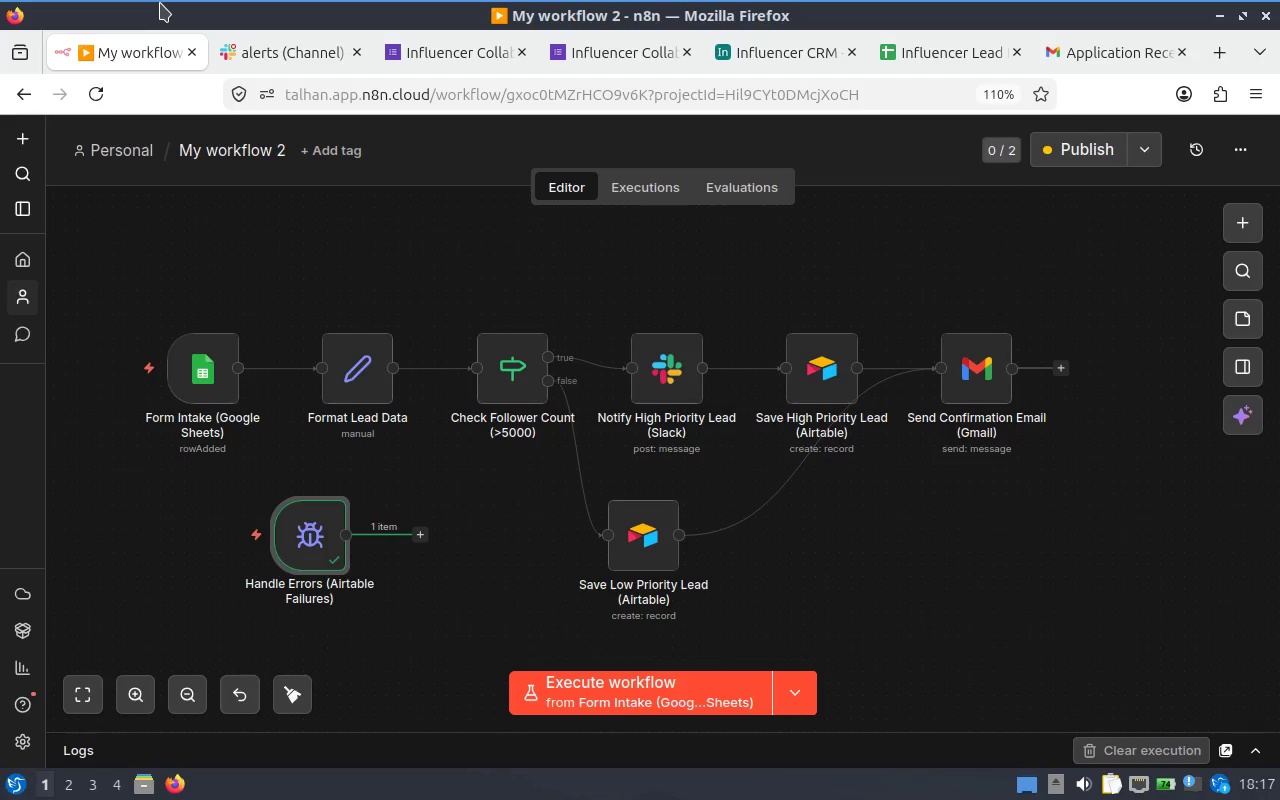 
wait(7.27)
 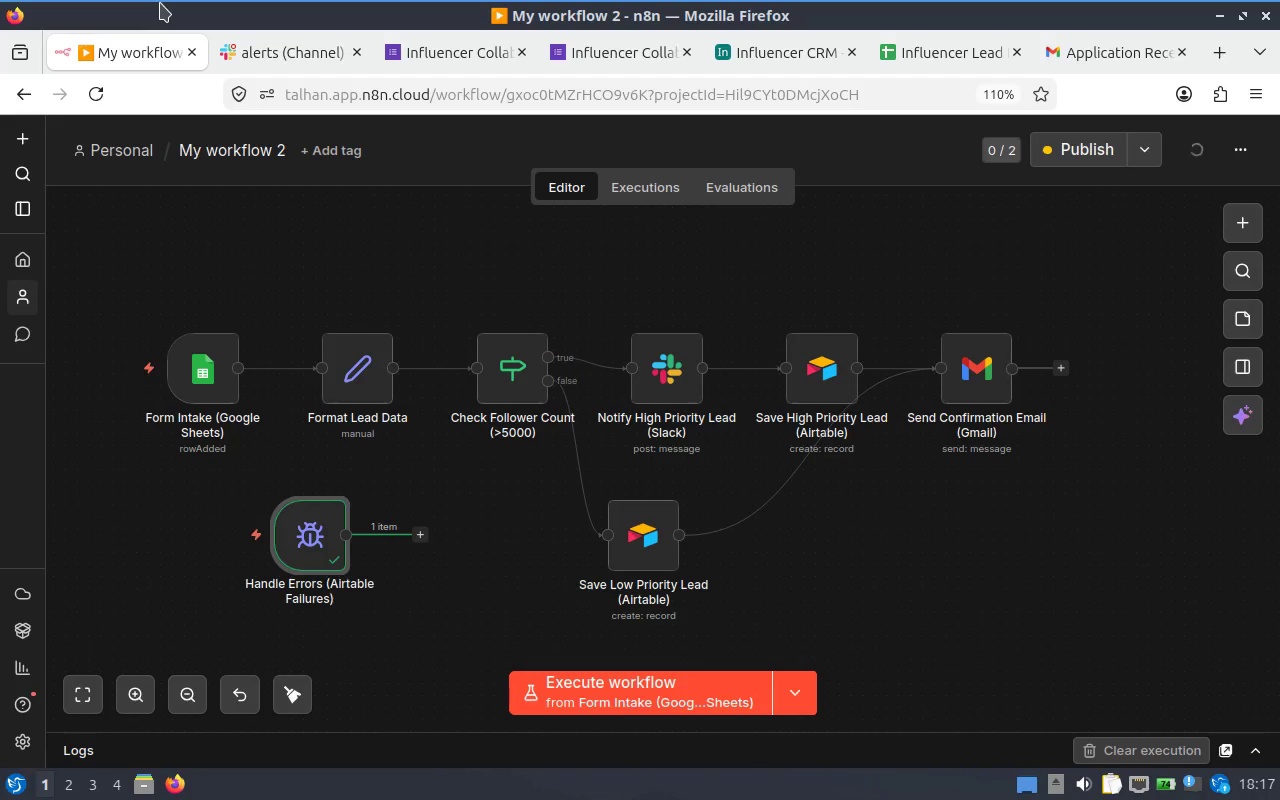 
left_click([419, 538])
 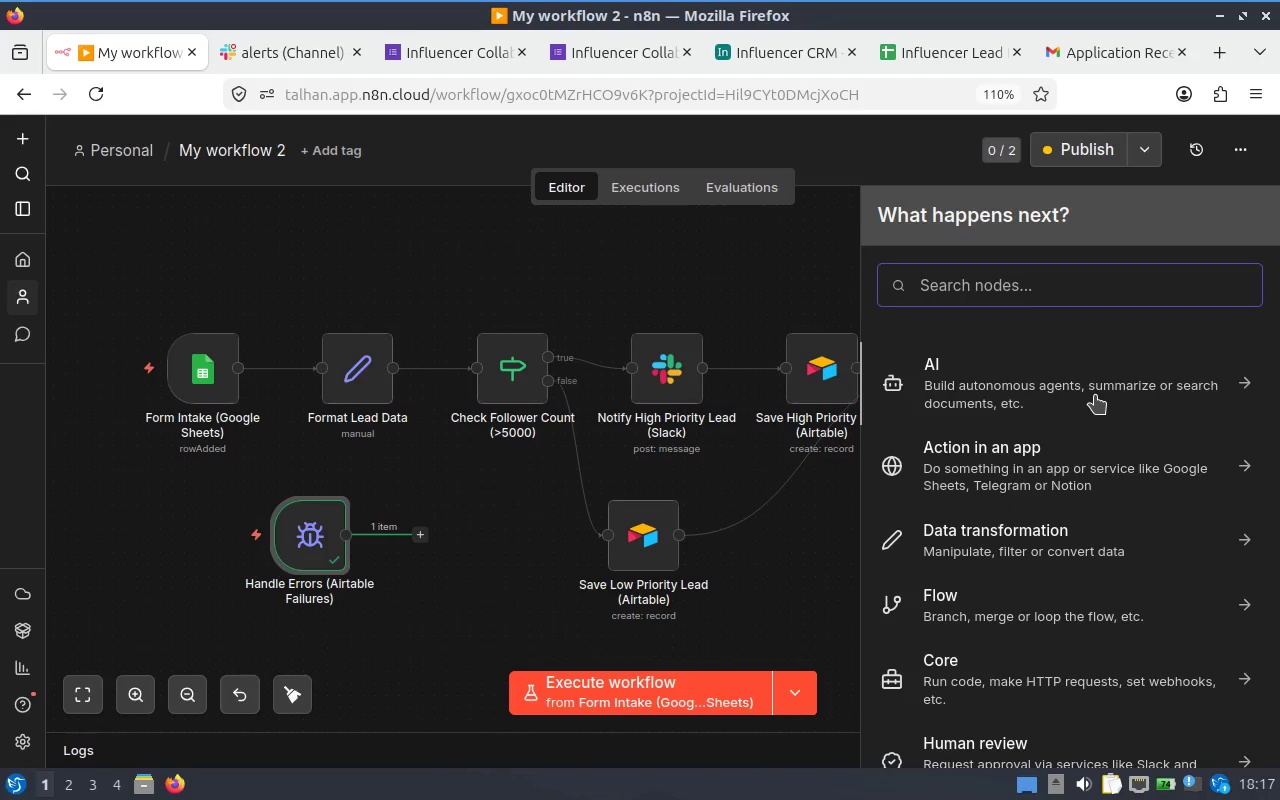 
type(slac)
 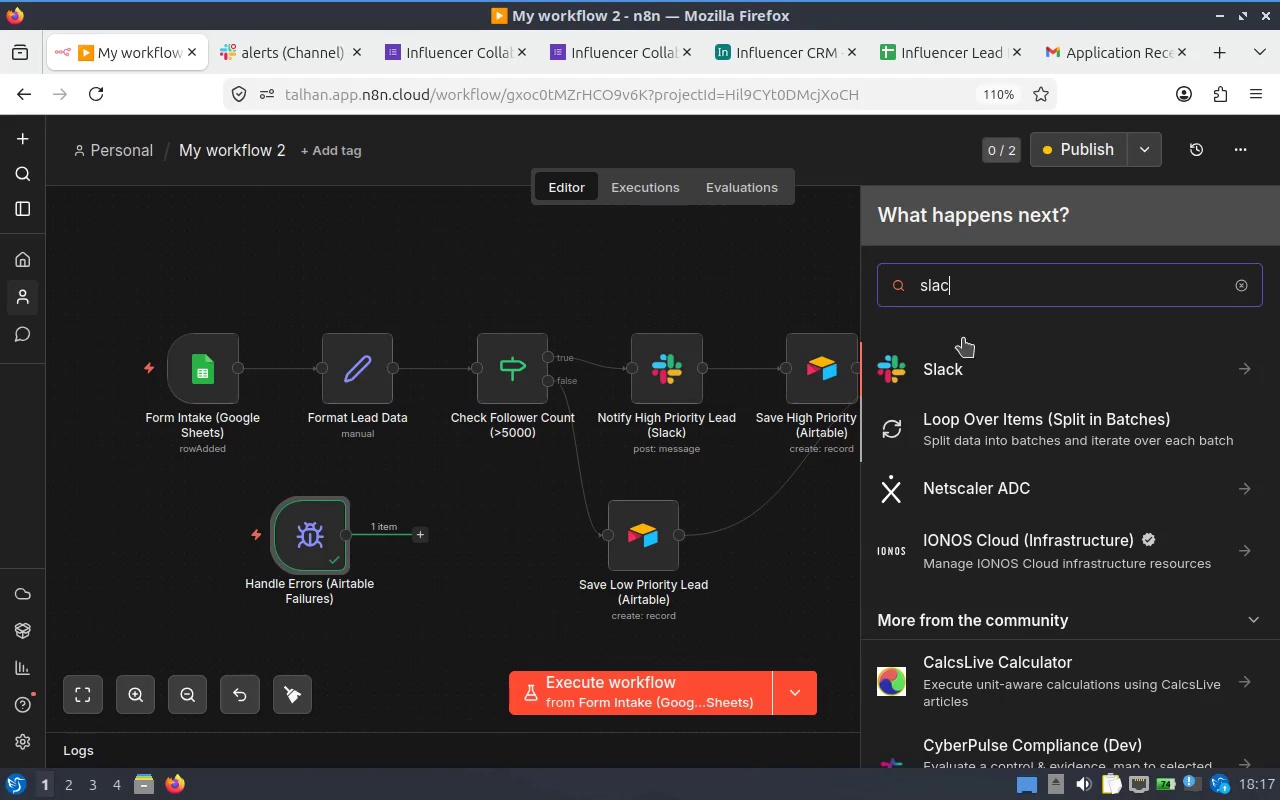 
left_click([964, 355])
 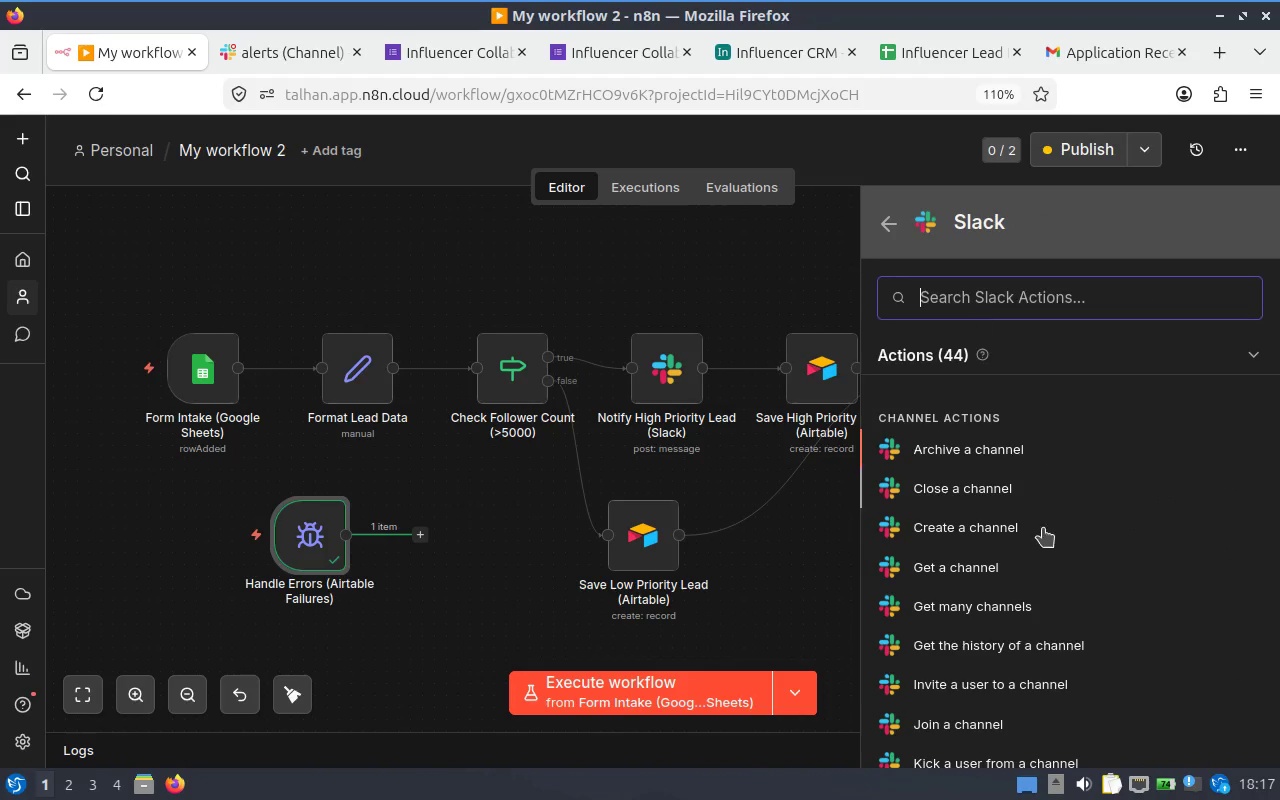 
scroll: coordinate [1058, 556], scroll_direction: down, amount: 2.0
 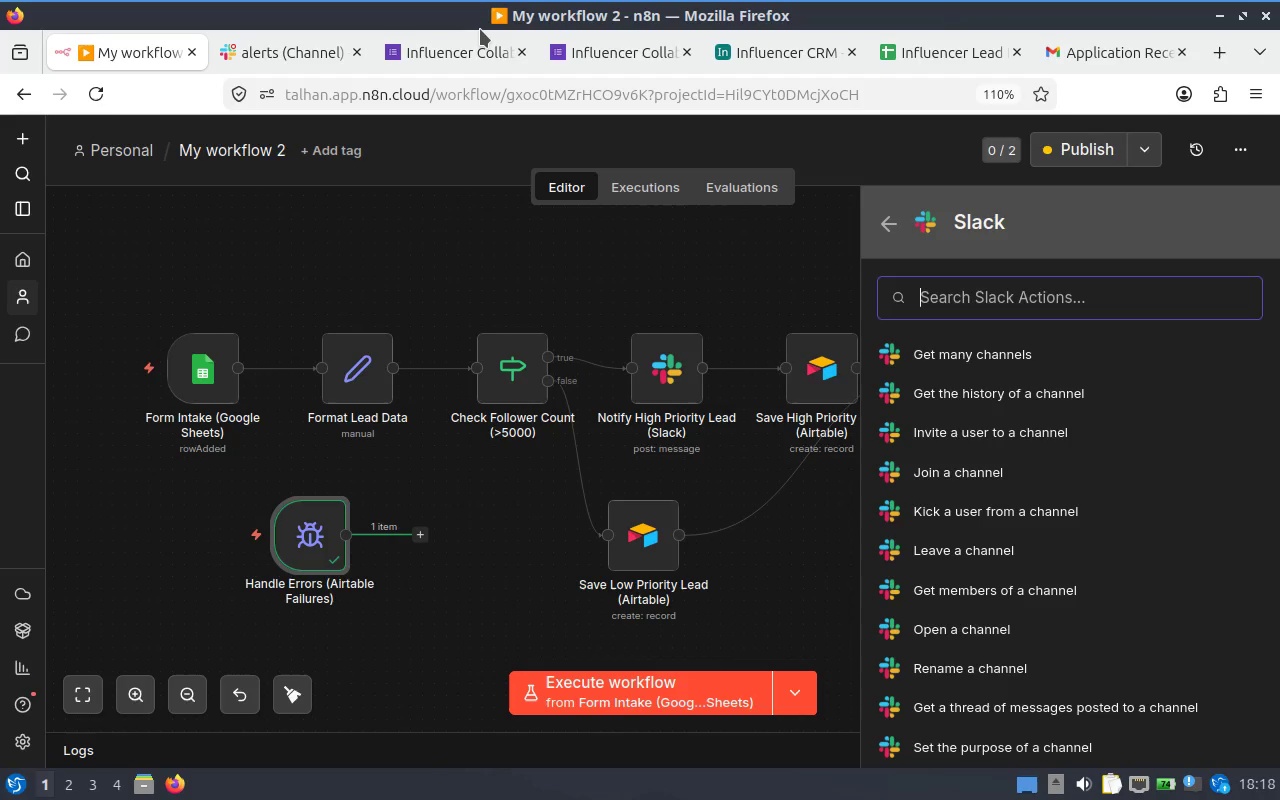 
wait(38.81)
 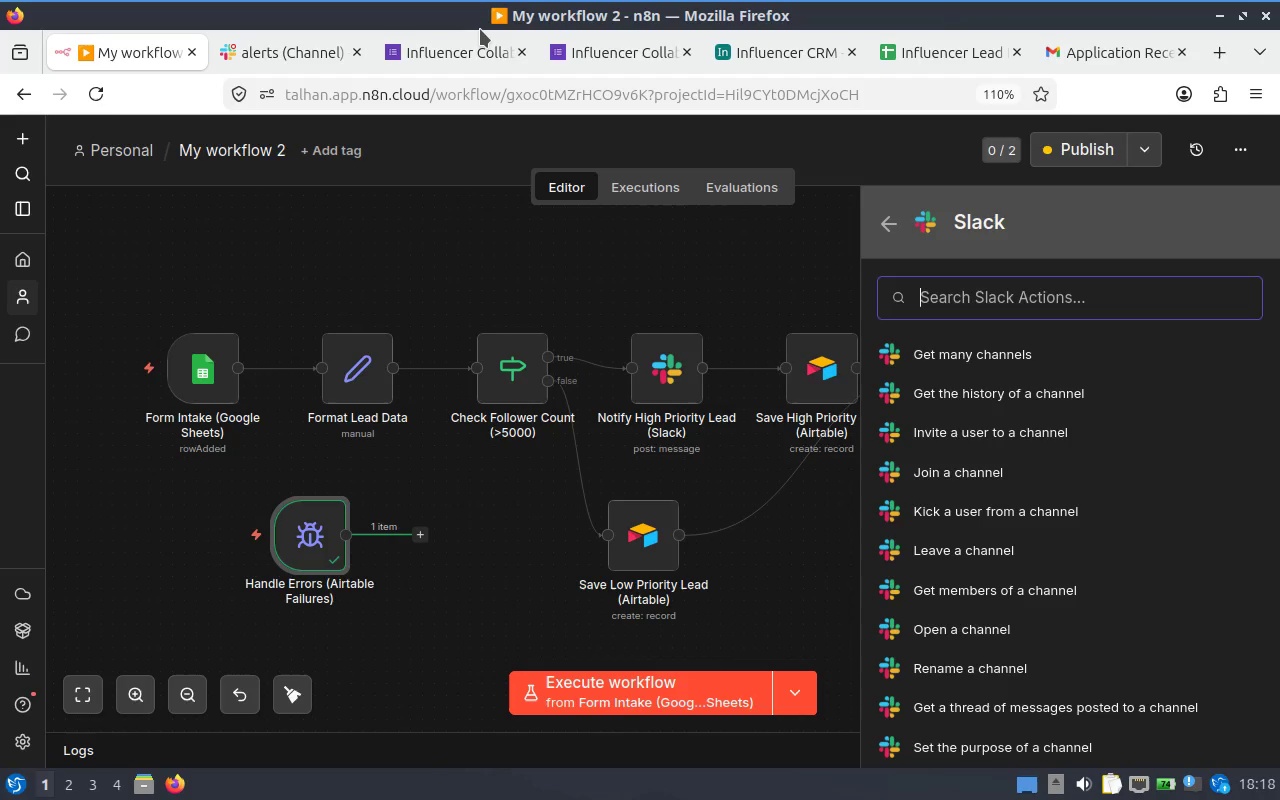 
type(send)
 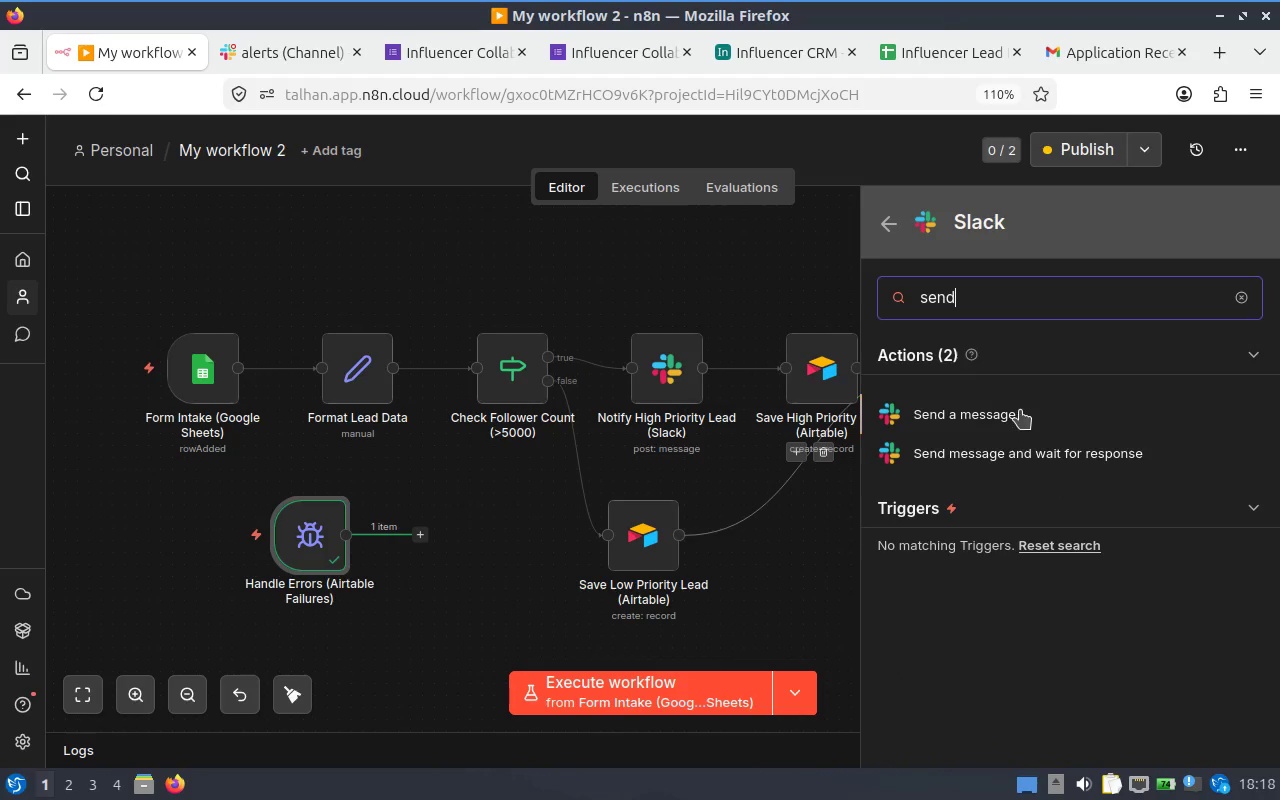 
left_click([1020, 410])
 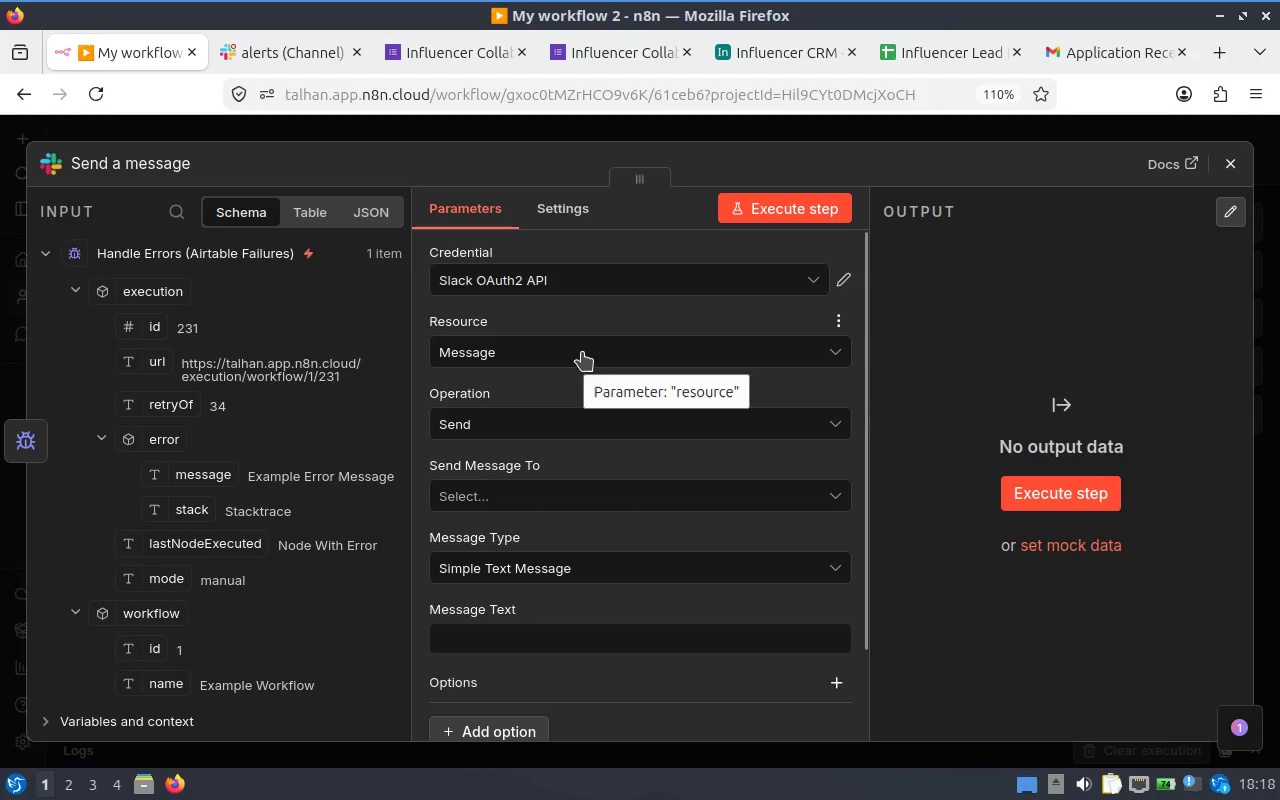 
left_click([615, 485])
 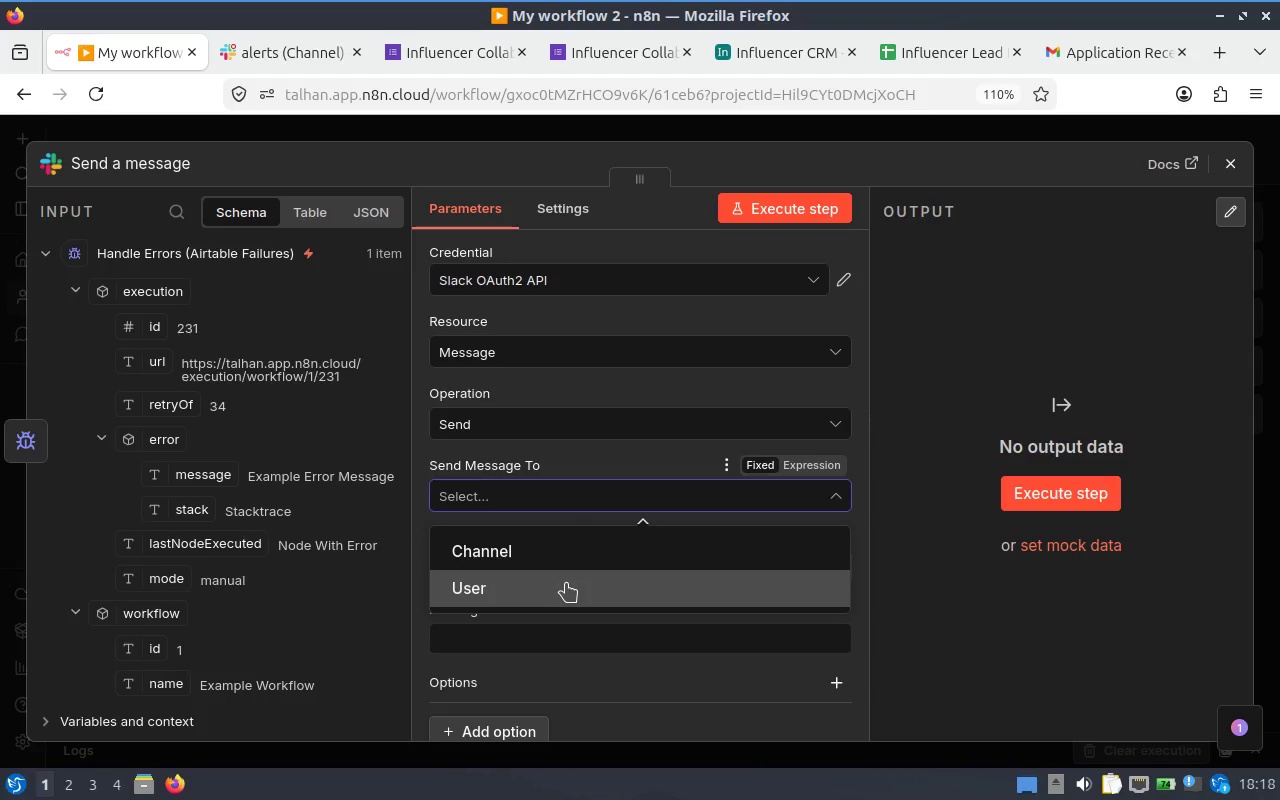 
wait(5.52)
 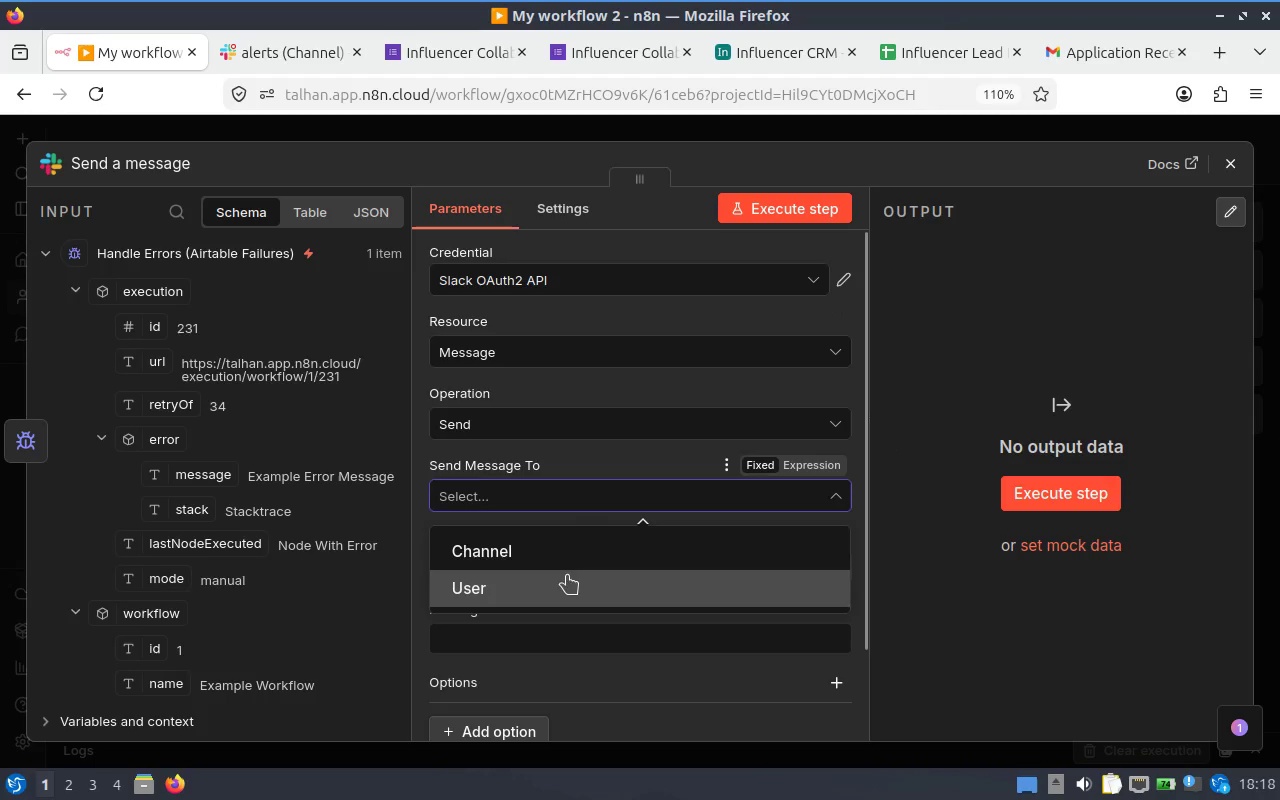 
left_click([592, 553])
 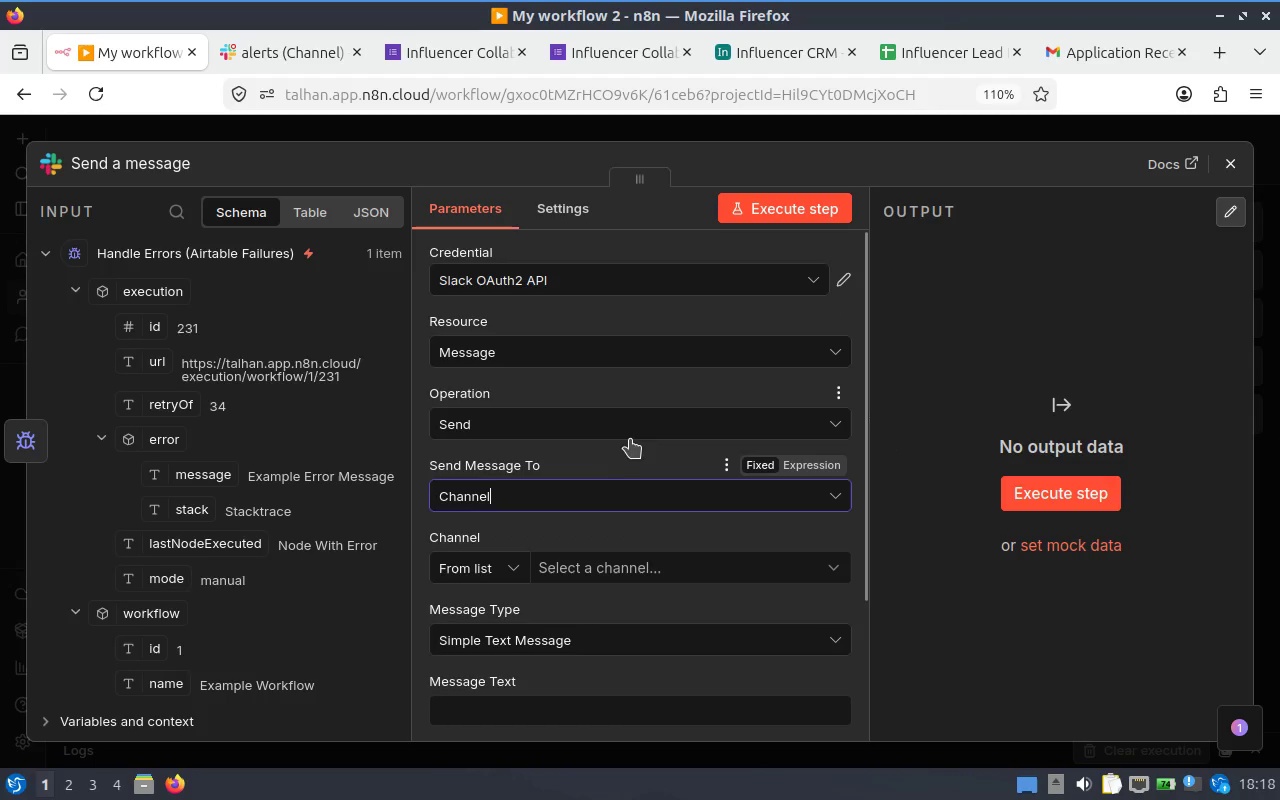 
scroll: coordinate [622, 441], scroll_direction: down, amount: 1.0
 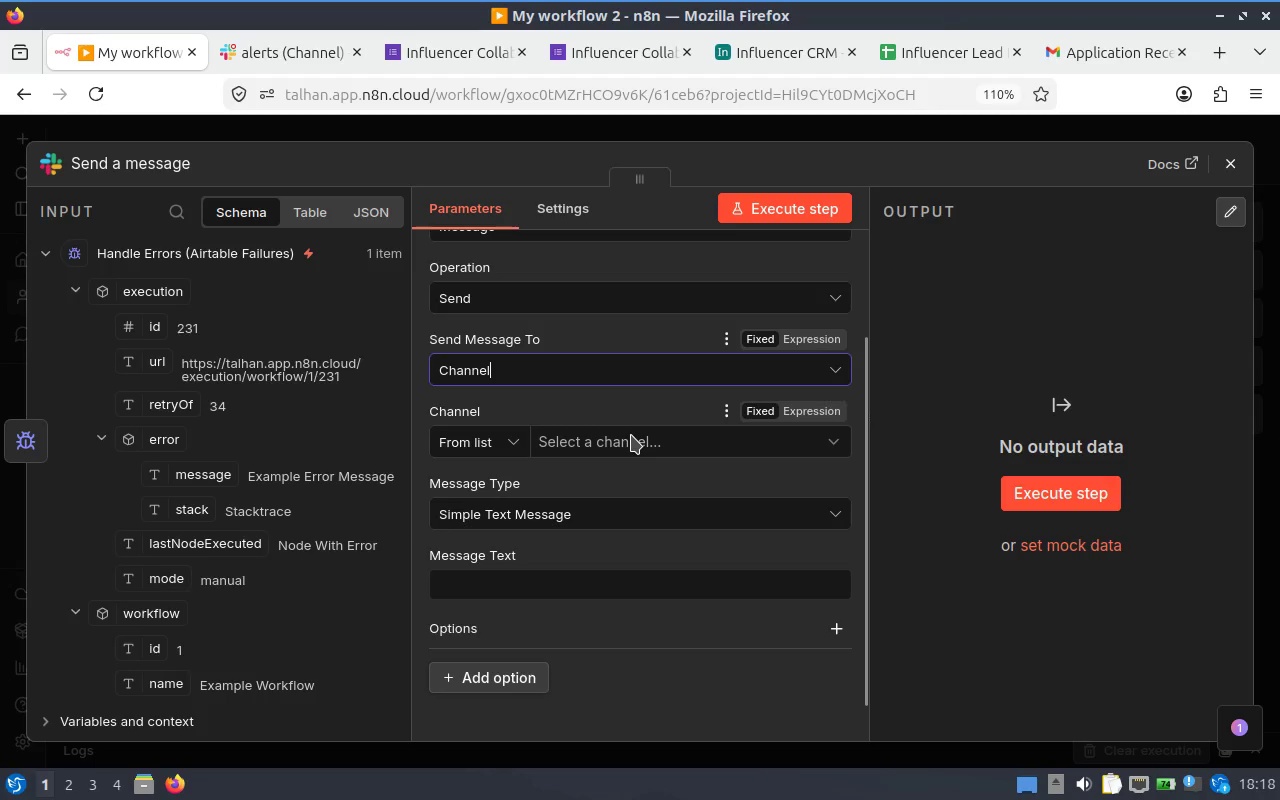 
left_click([631, 435])
 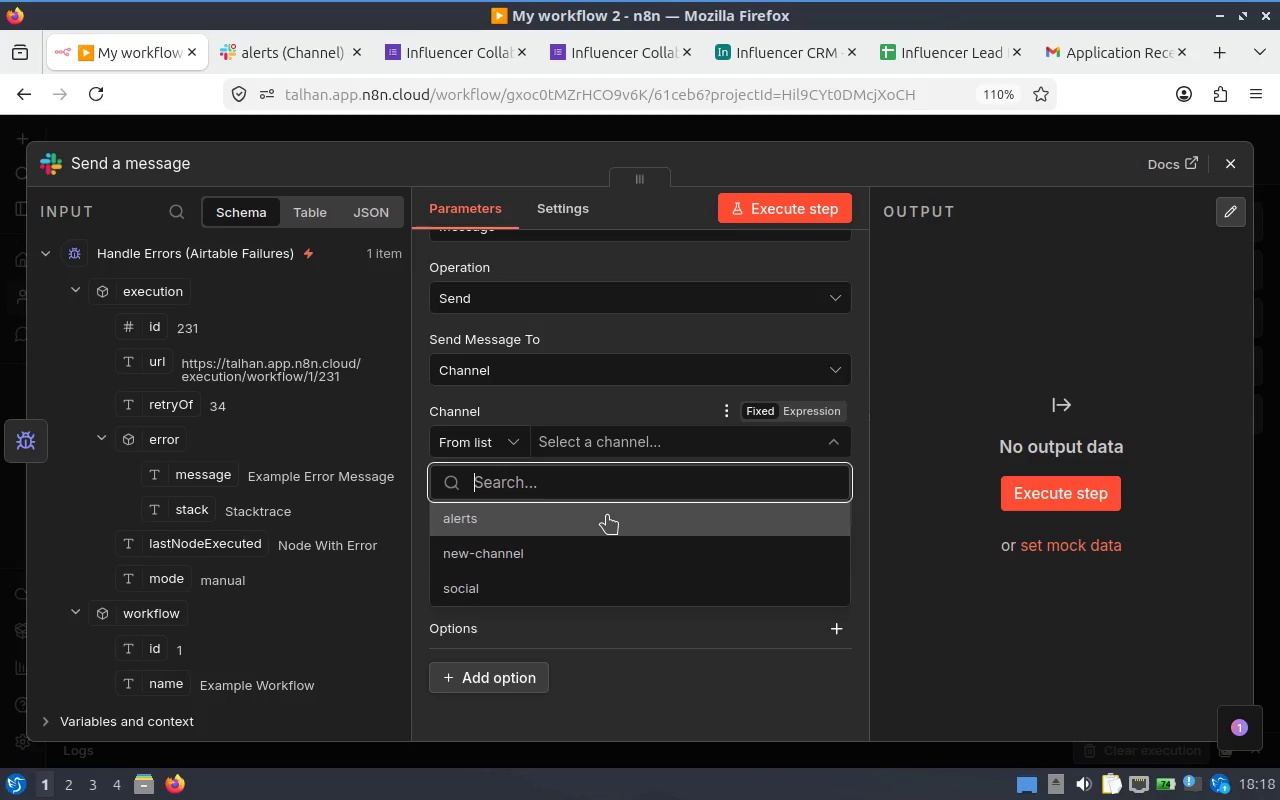 
left_click([607, 515])
 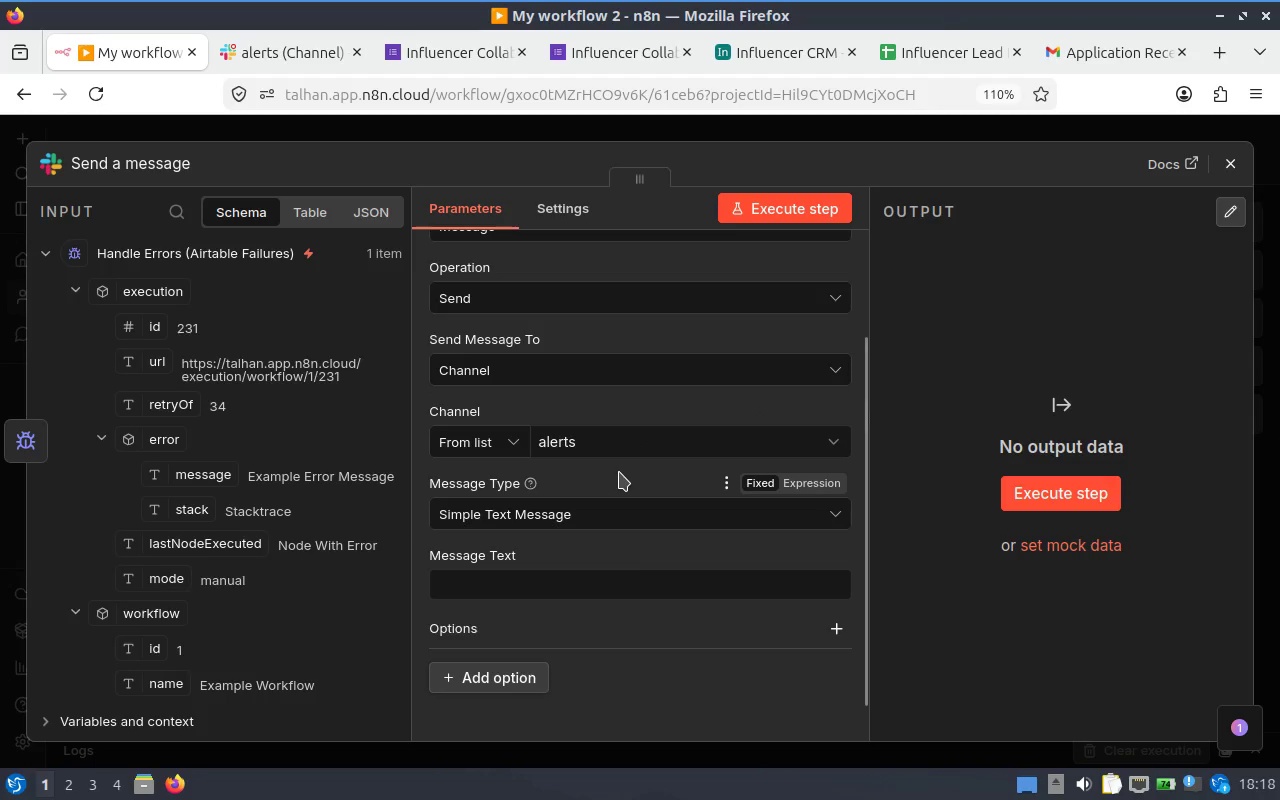 
scroll: coordinate [617, 486], scroll_direction: down, amount: 2.0
 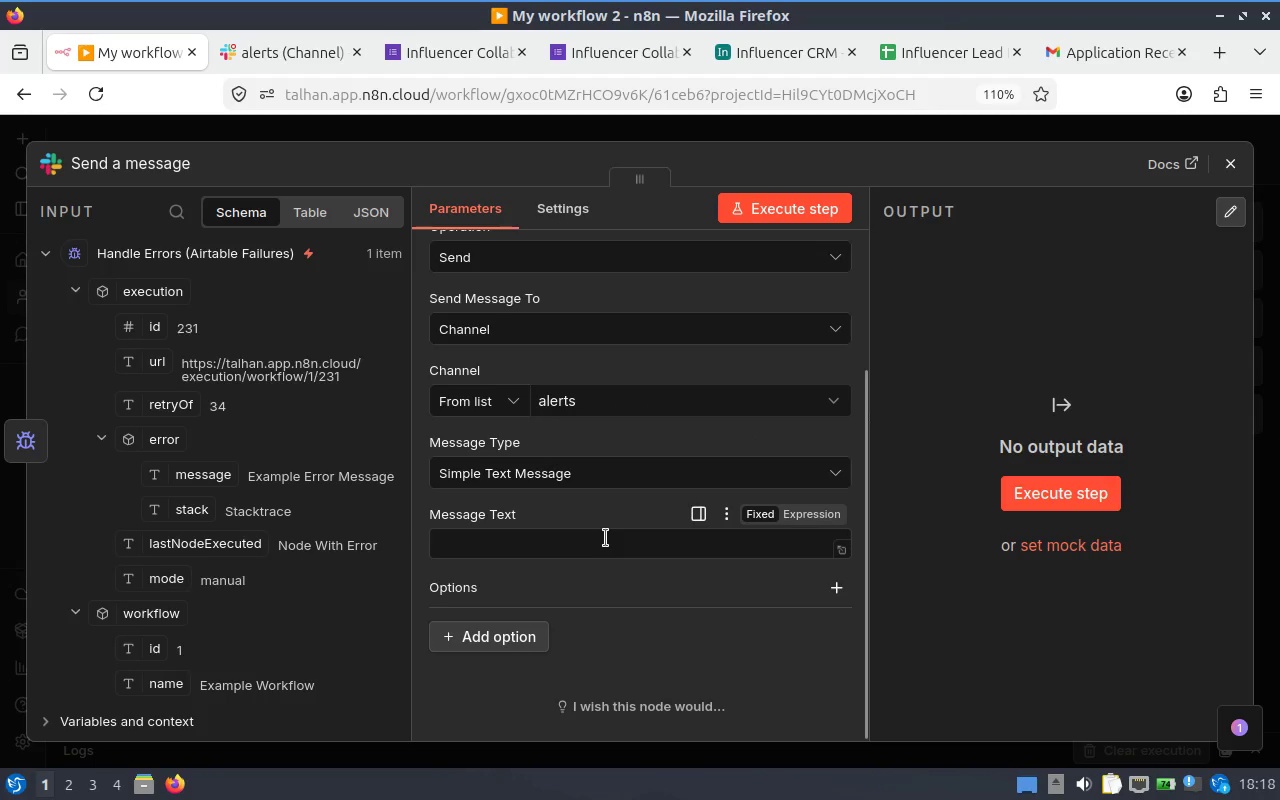 
left_click([605, 538])
 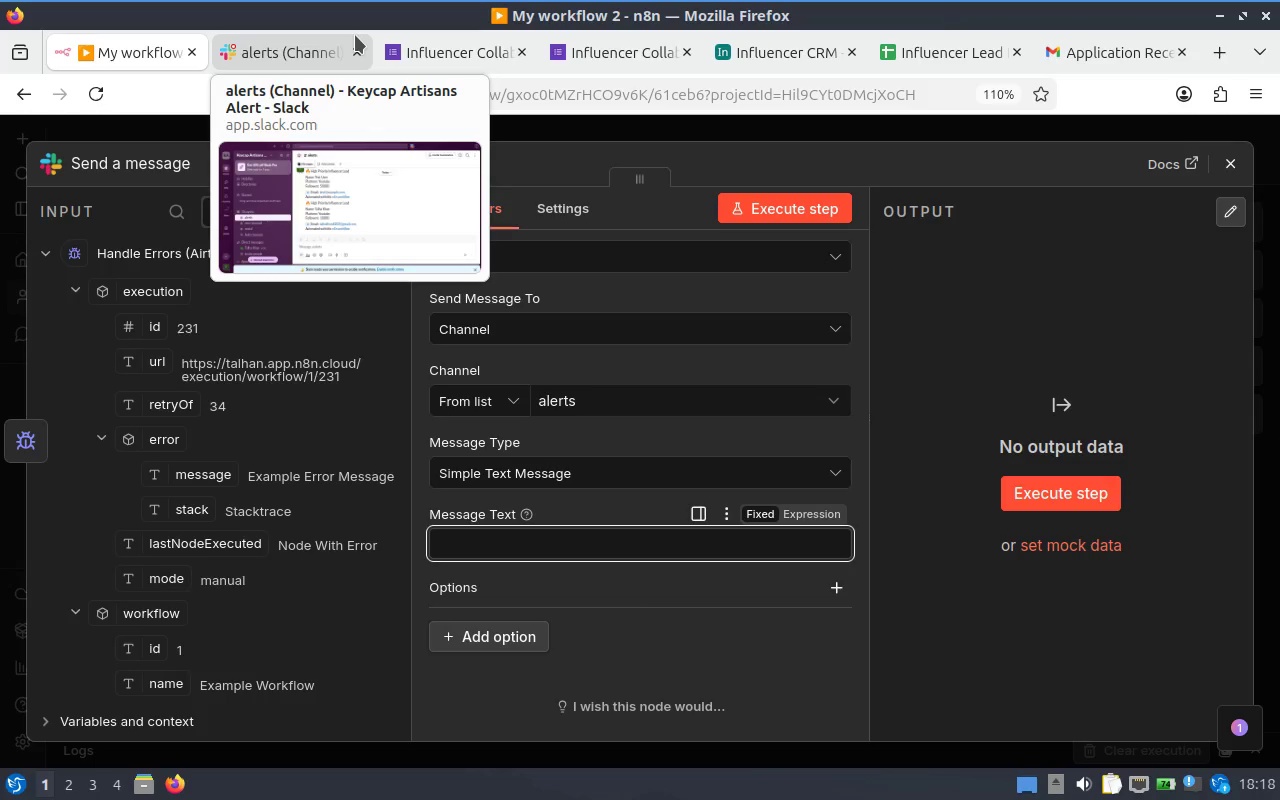 
wait(5.47)
 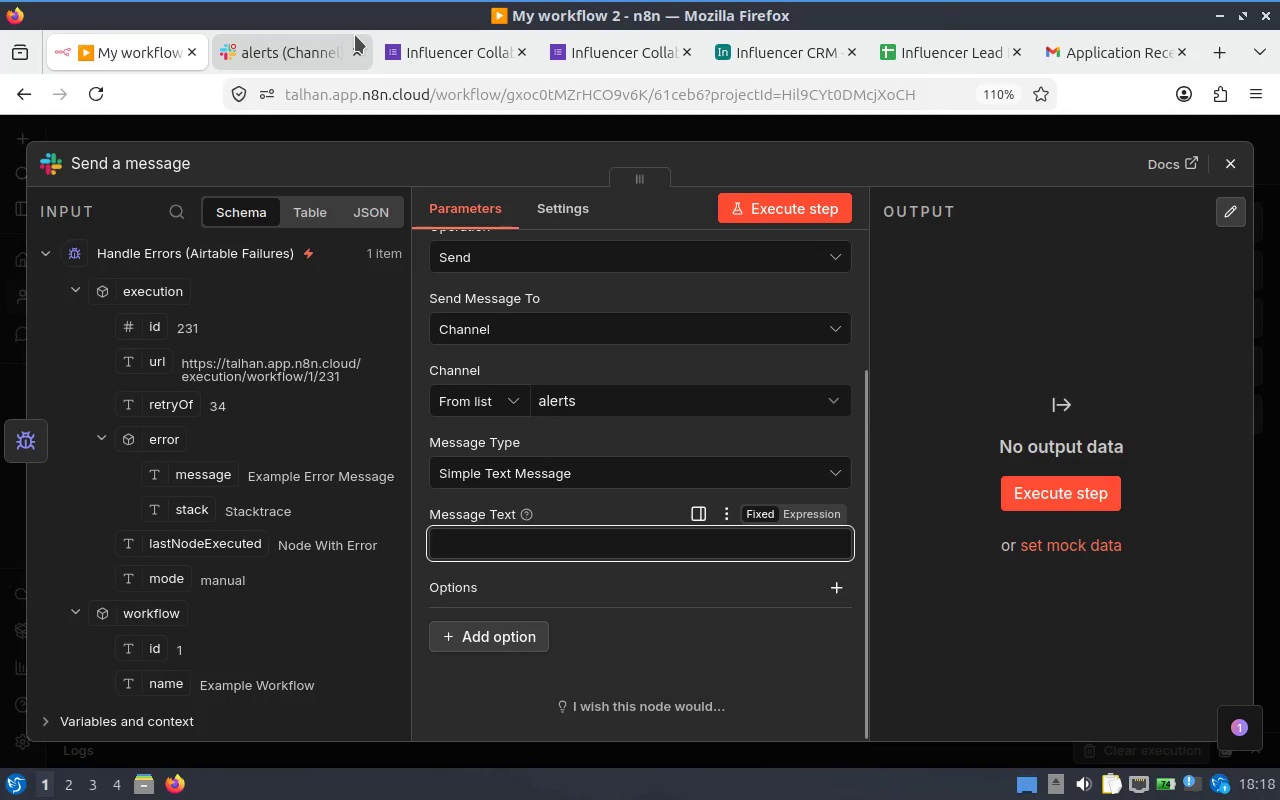 
type(Workflow error detected:)
 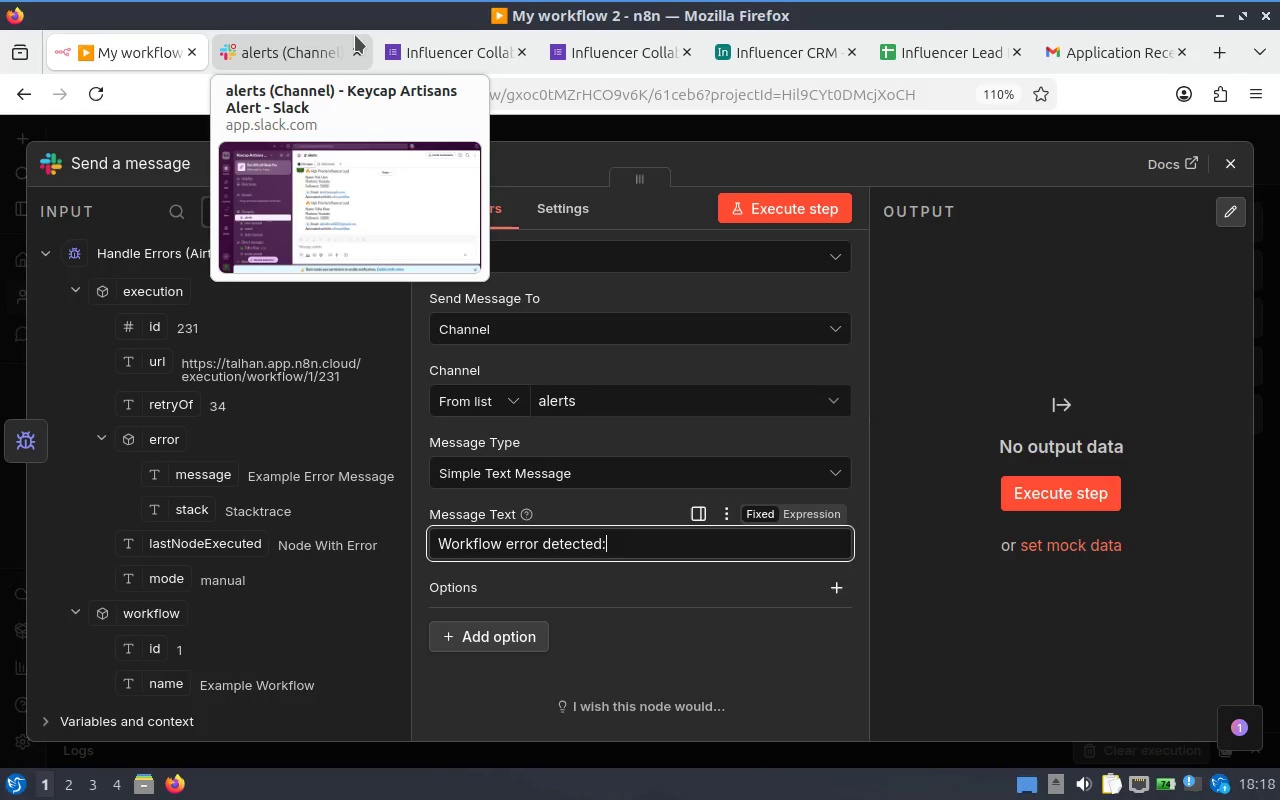 
key(Shift+Enter)
 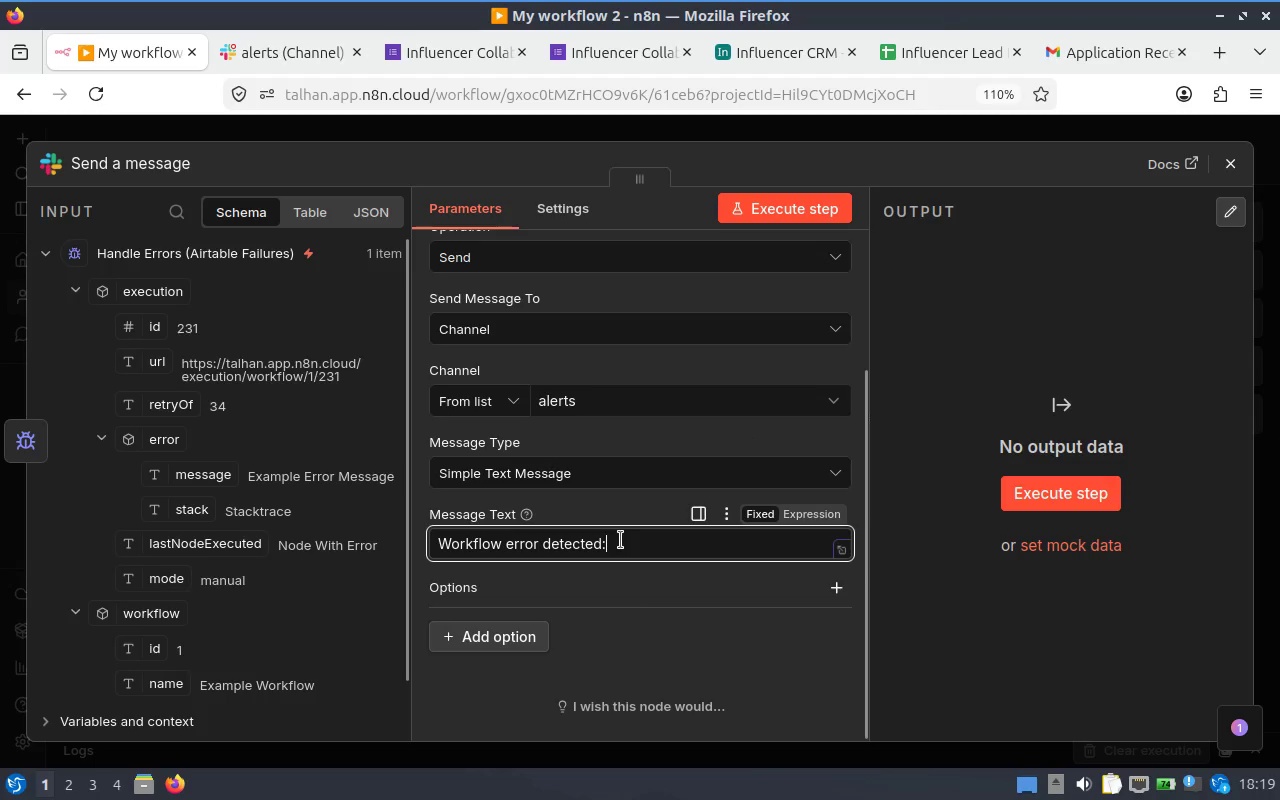 
key(Enter)
 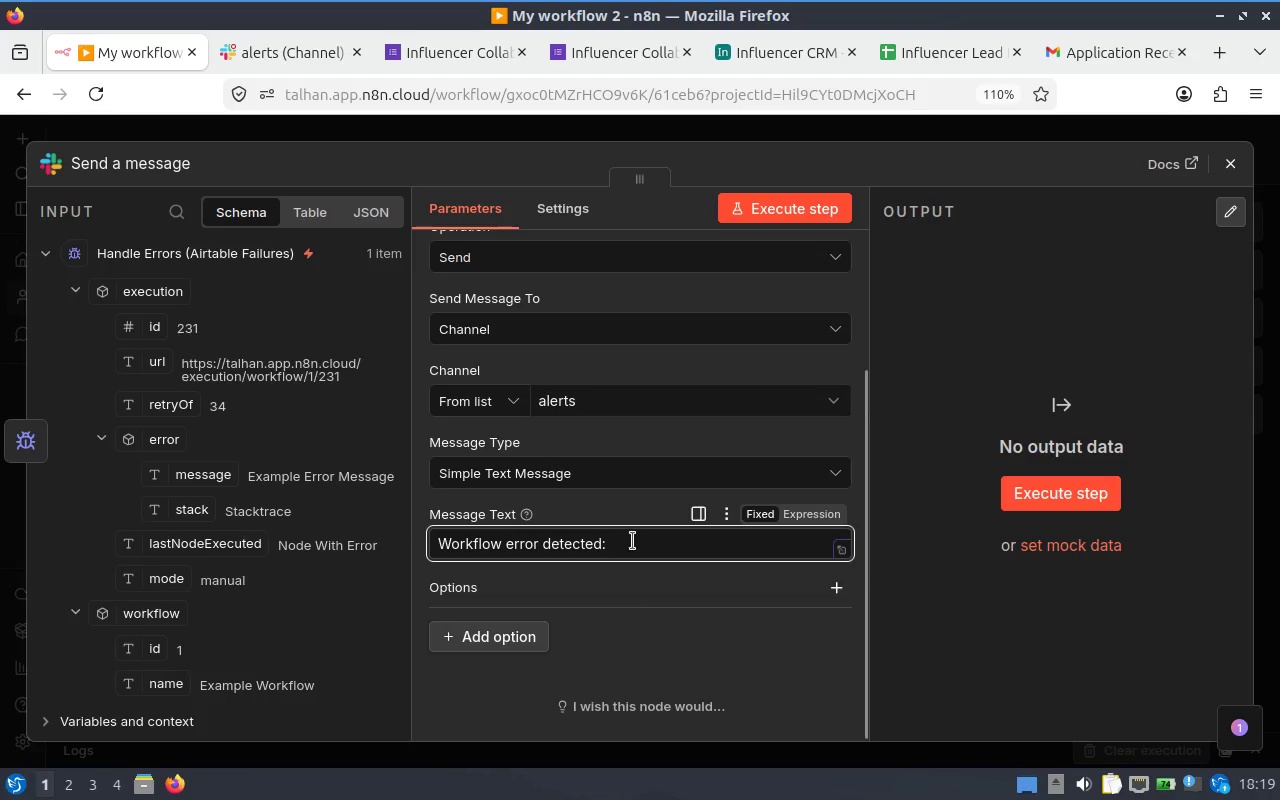 
left_click([633, 539])
 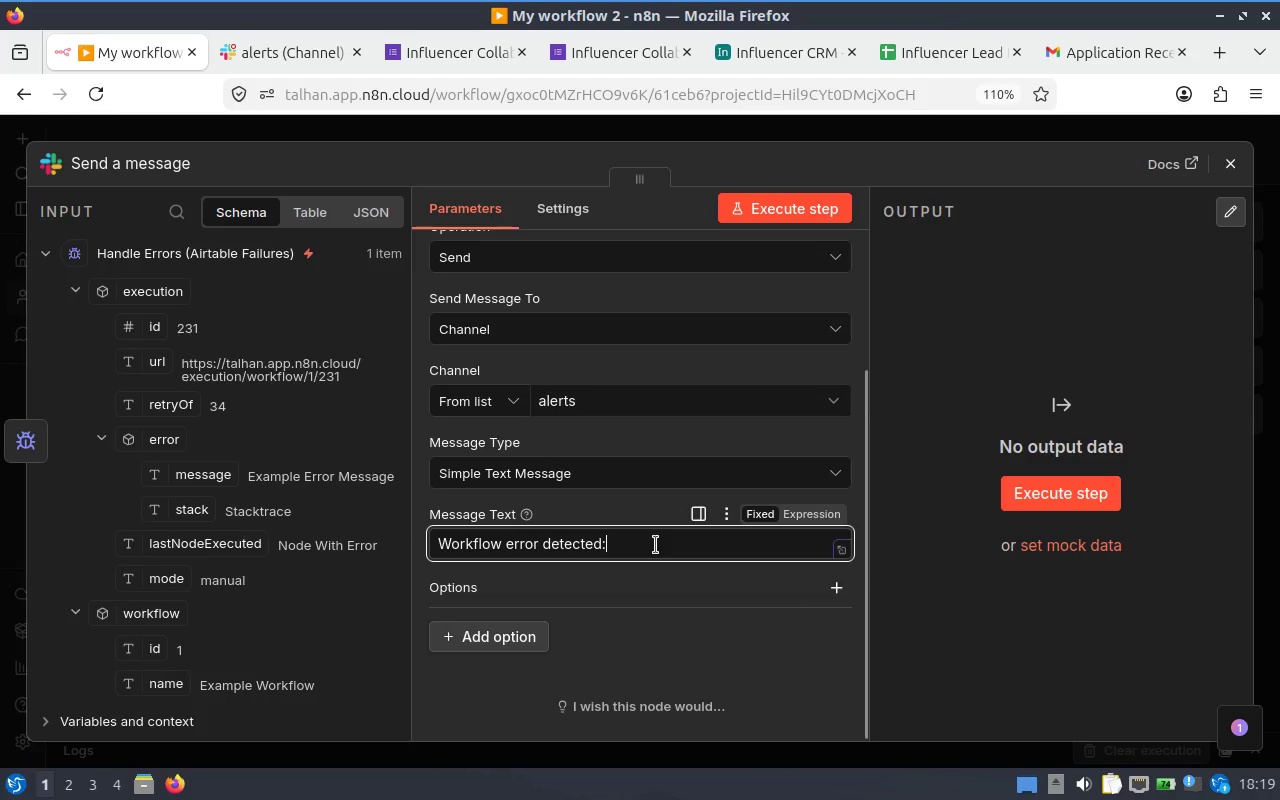 
key(Enter)
 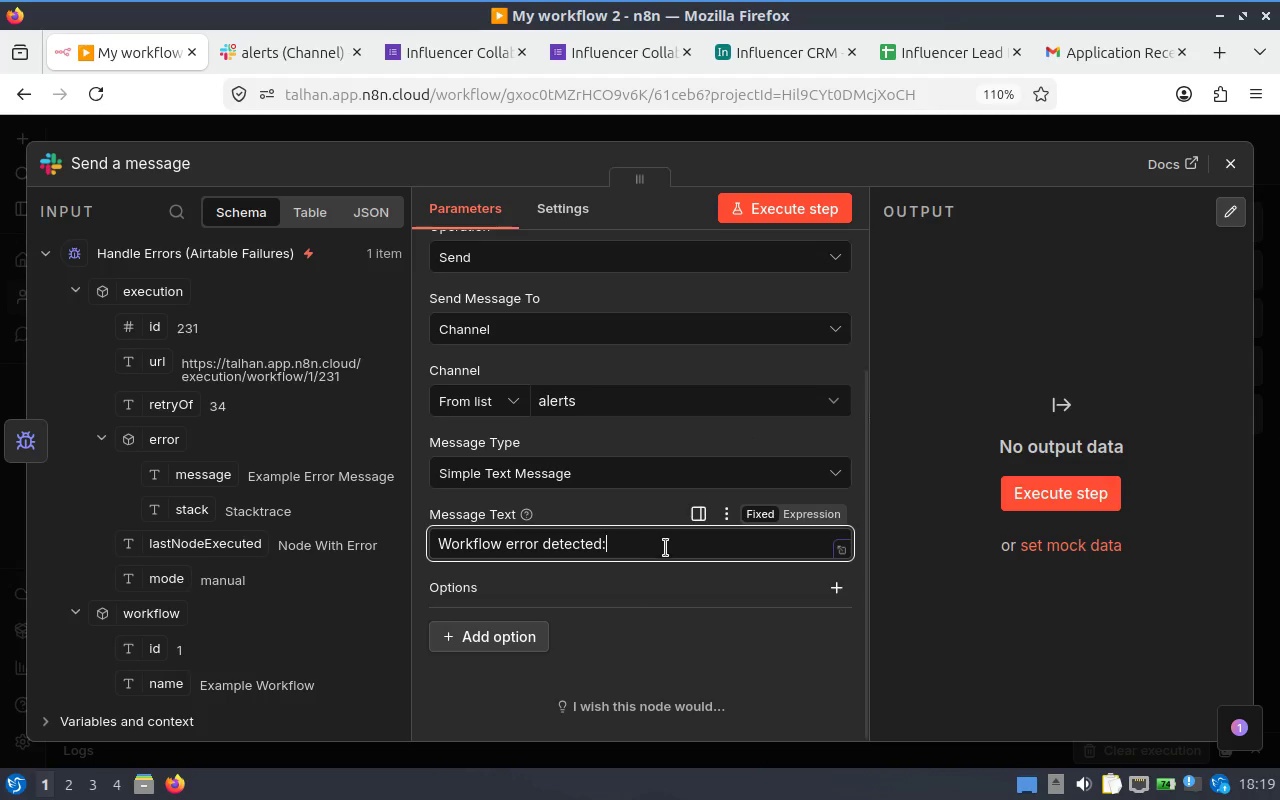 
key(Space)
 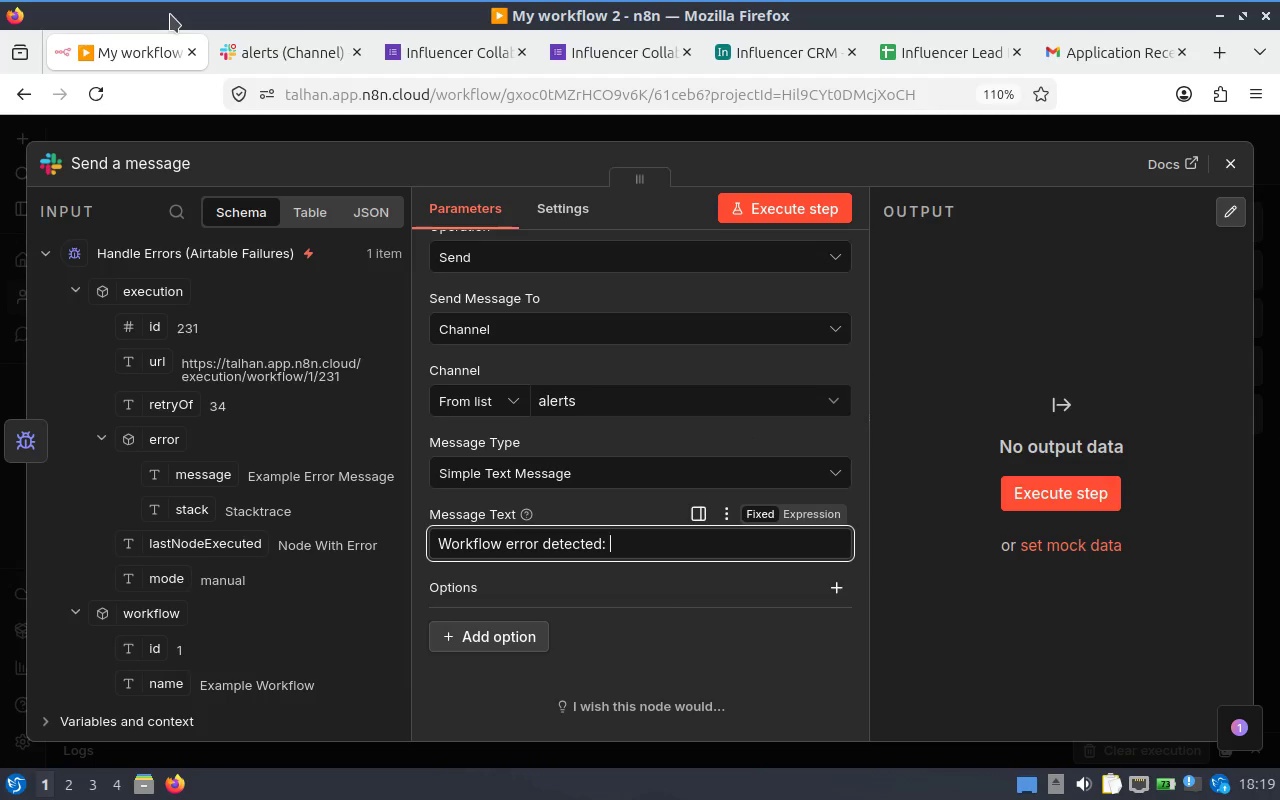 
key(Shift+Enter)
 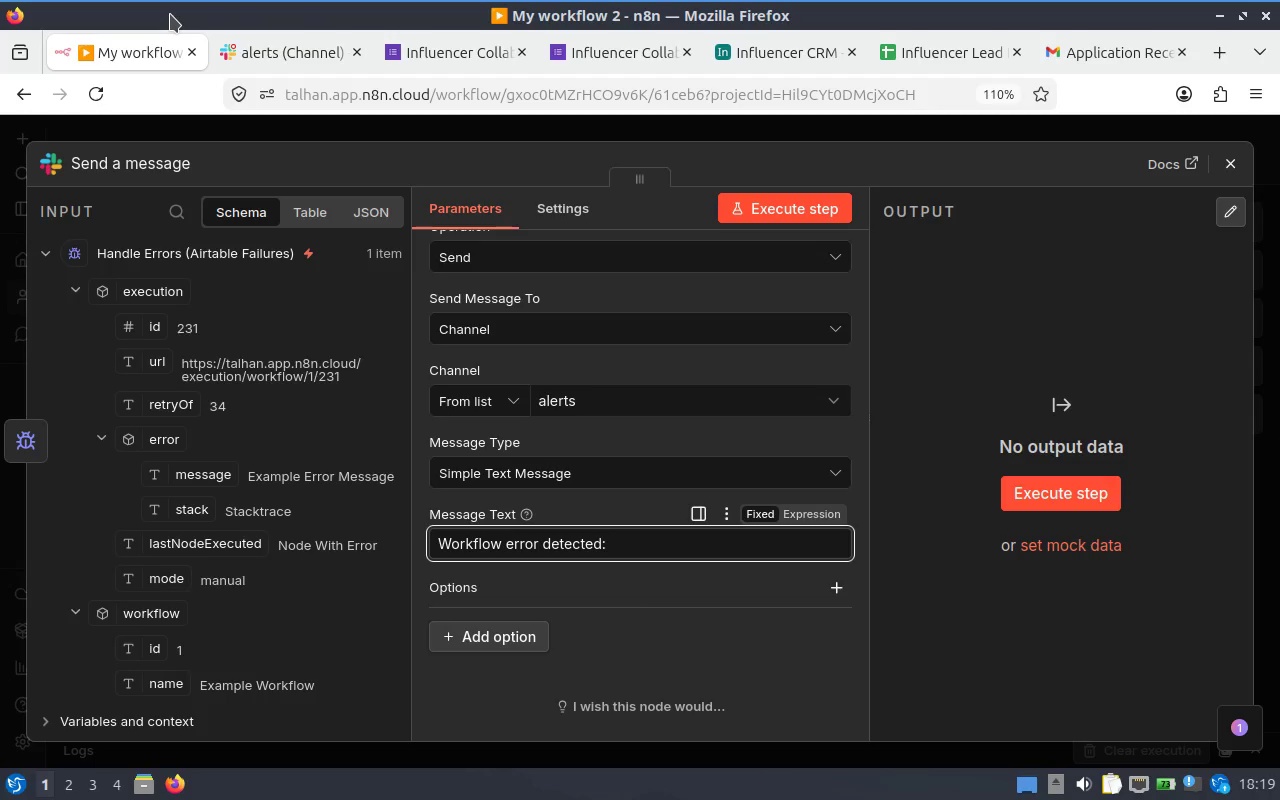 
key(Enter)
 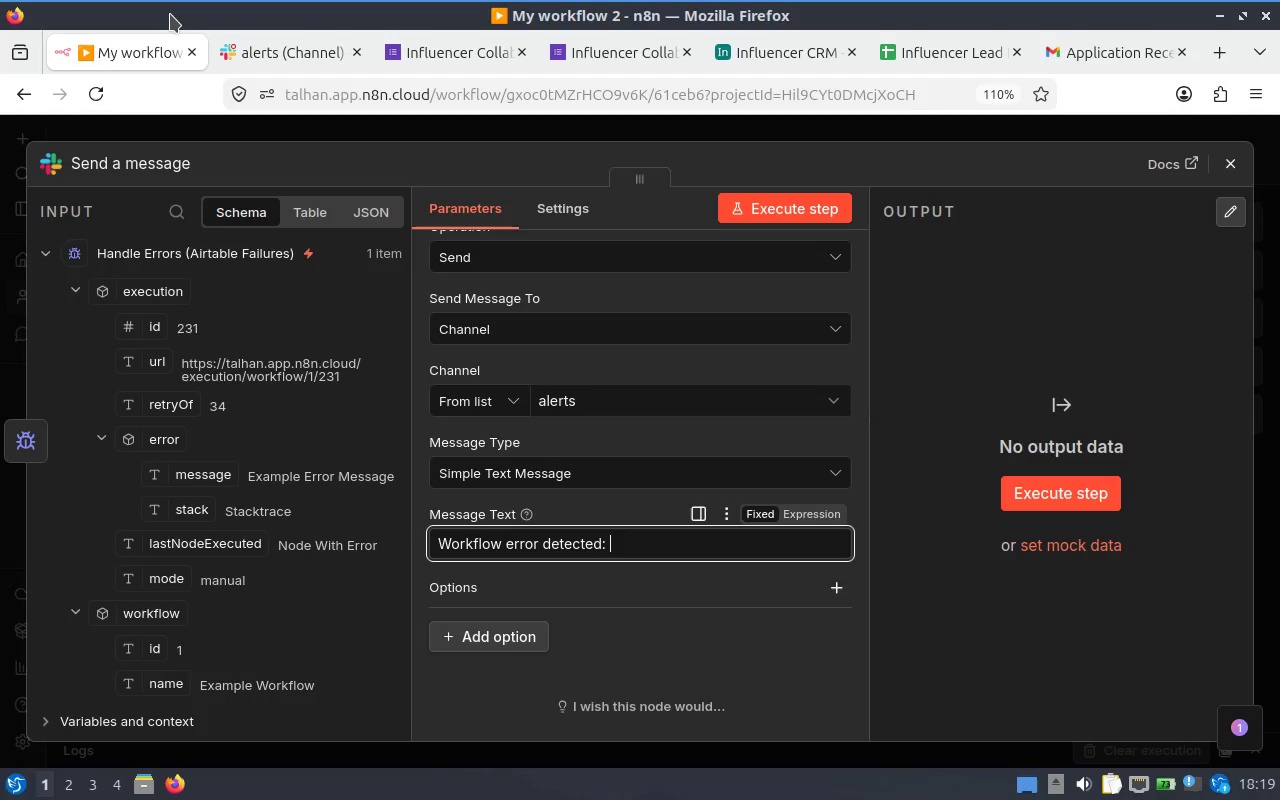 
key(Enter)
 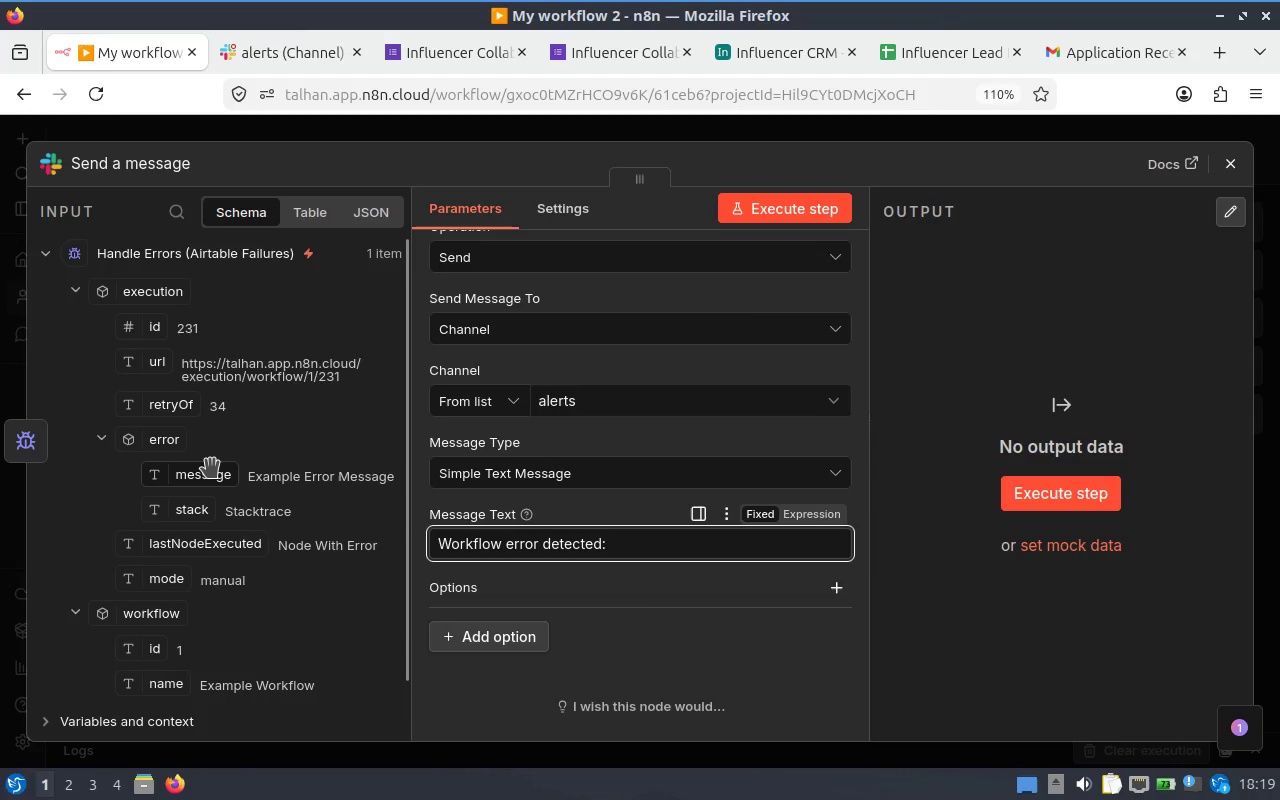 
scroll: coordinate [212, 462], scroll_direction: up, amount: 2.0
 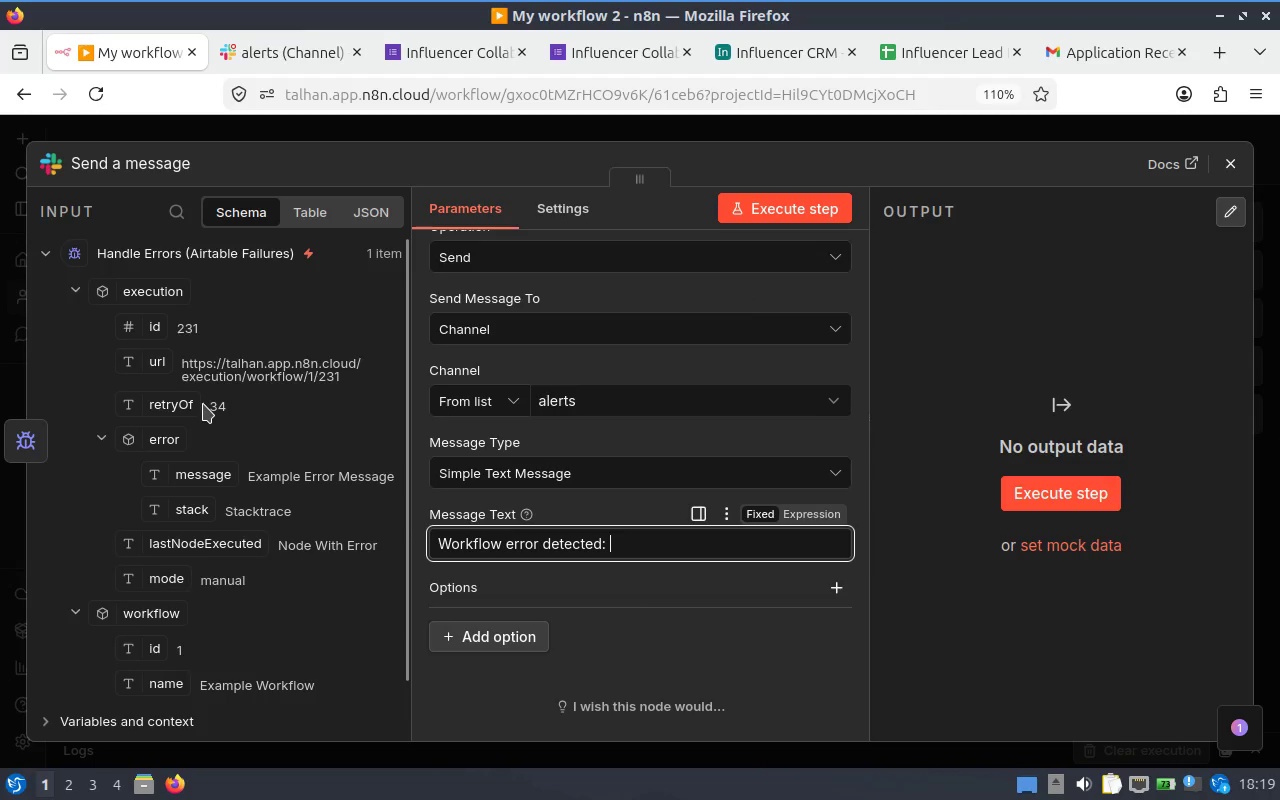 
scroll: coordinate [203, 410], scroll_direction: down, amount: 1.0
 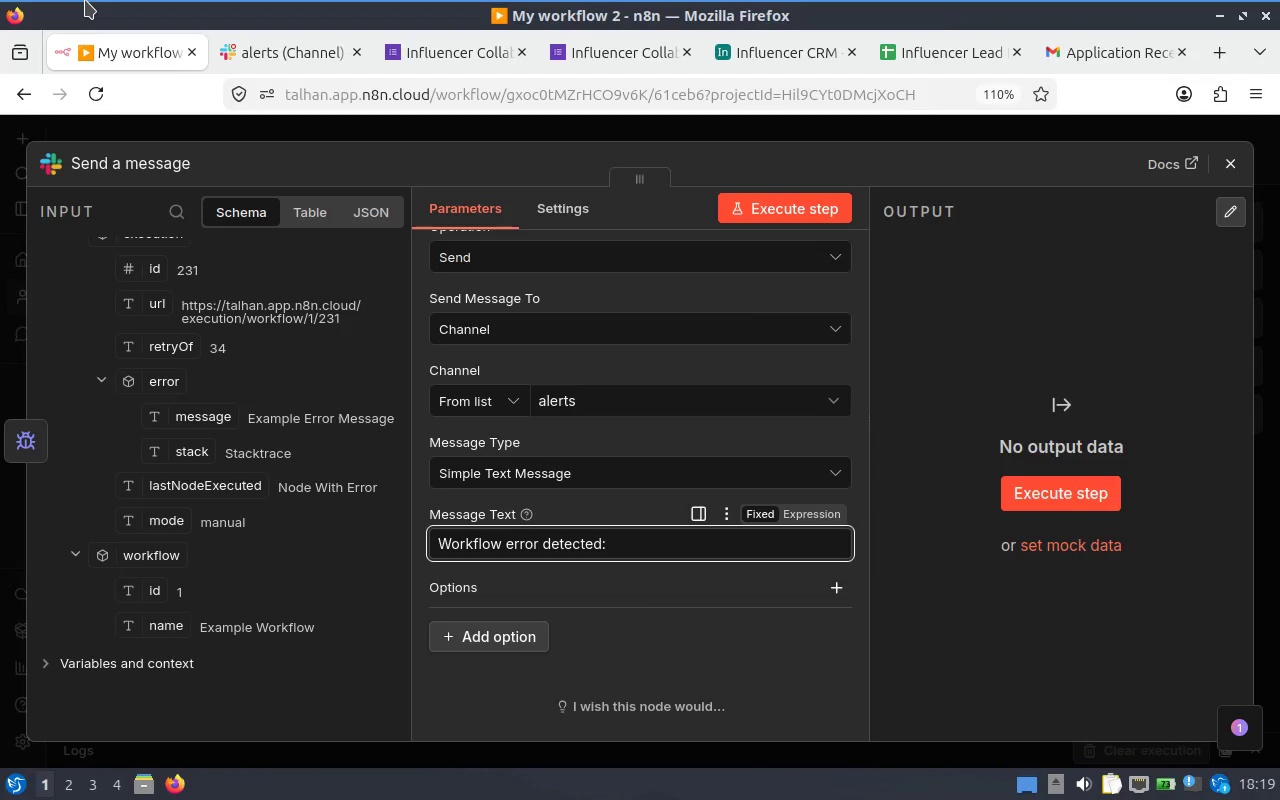 
scroll: coordinate [177, 356], scroll_direction: up, amount: 7.0
 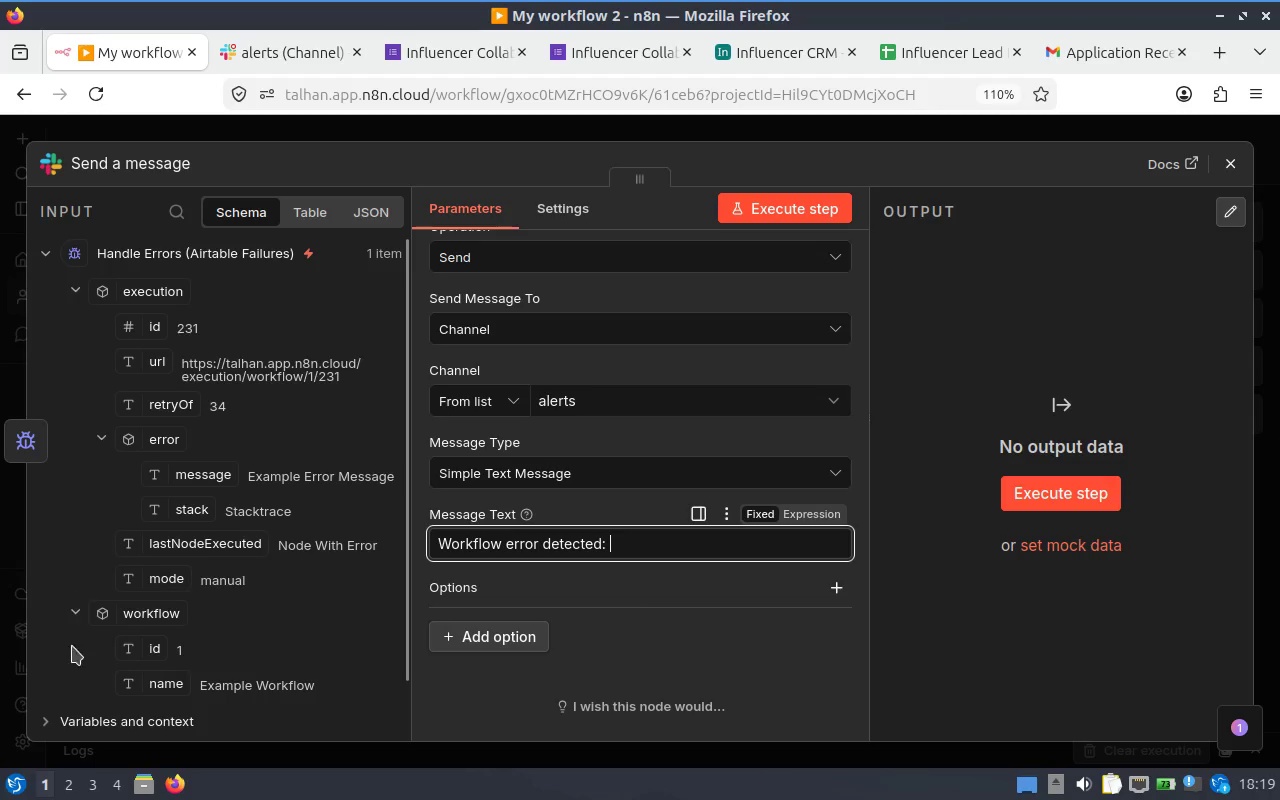 
left_click([45, 720])
 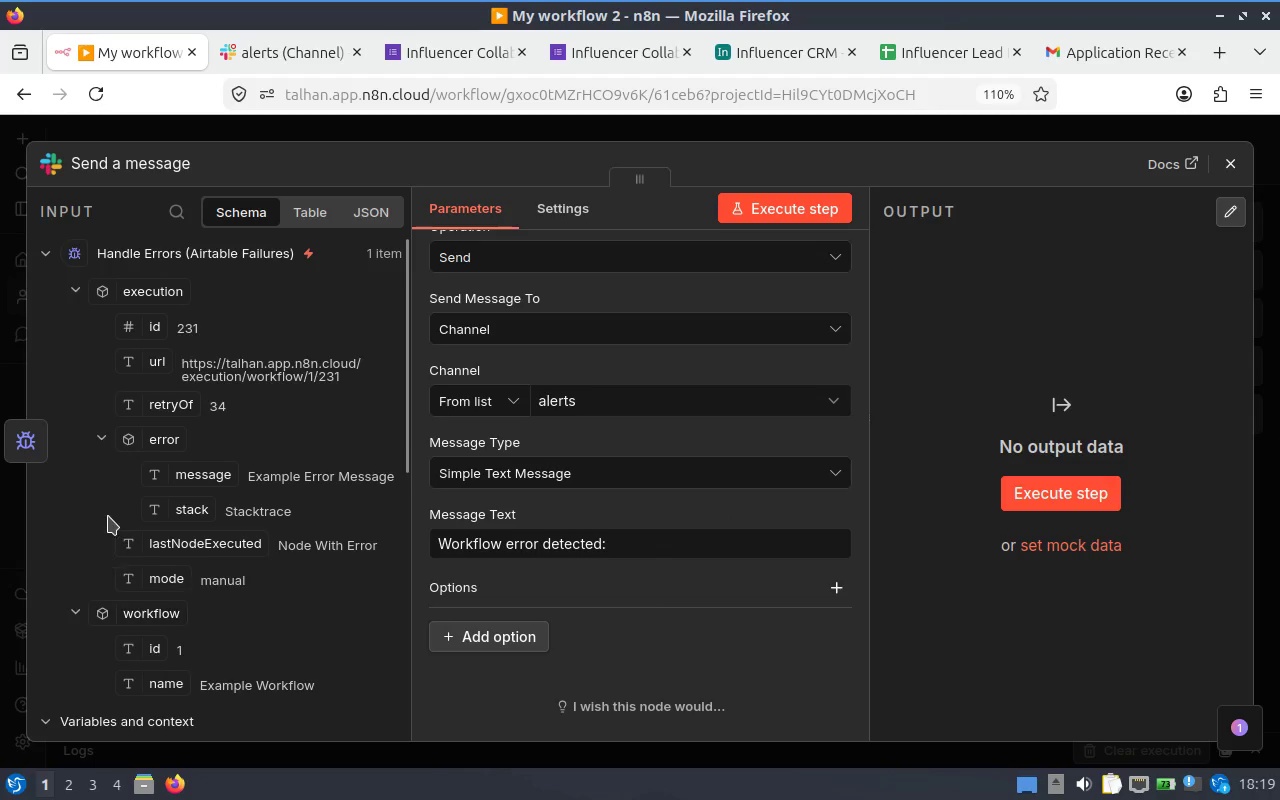 
scroll: coordinate [205, 453], scroll_direction: down, amount: 6.0
 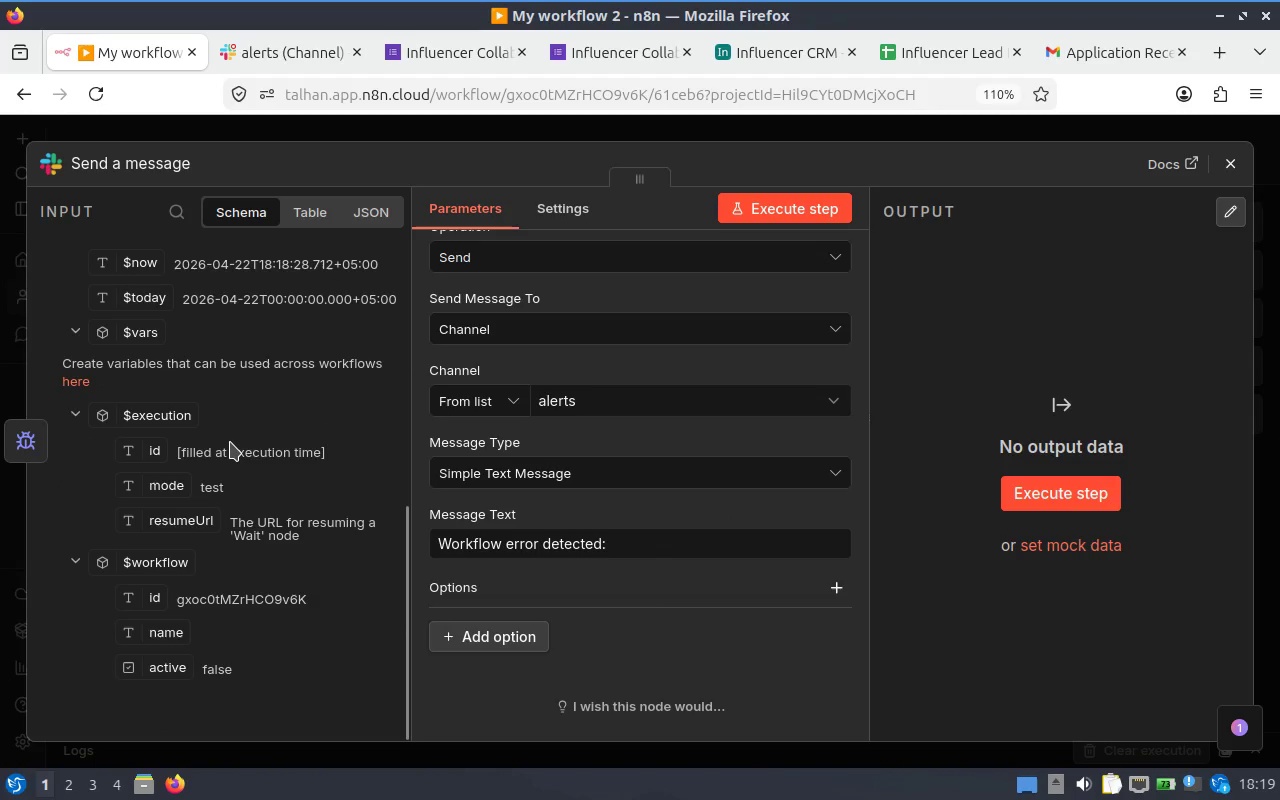 
scroll: coordinate [230, 442], scroll_direction: up, amount: 2.0
 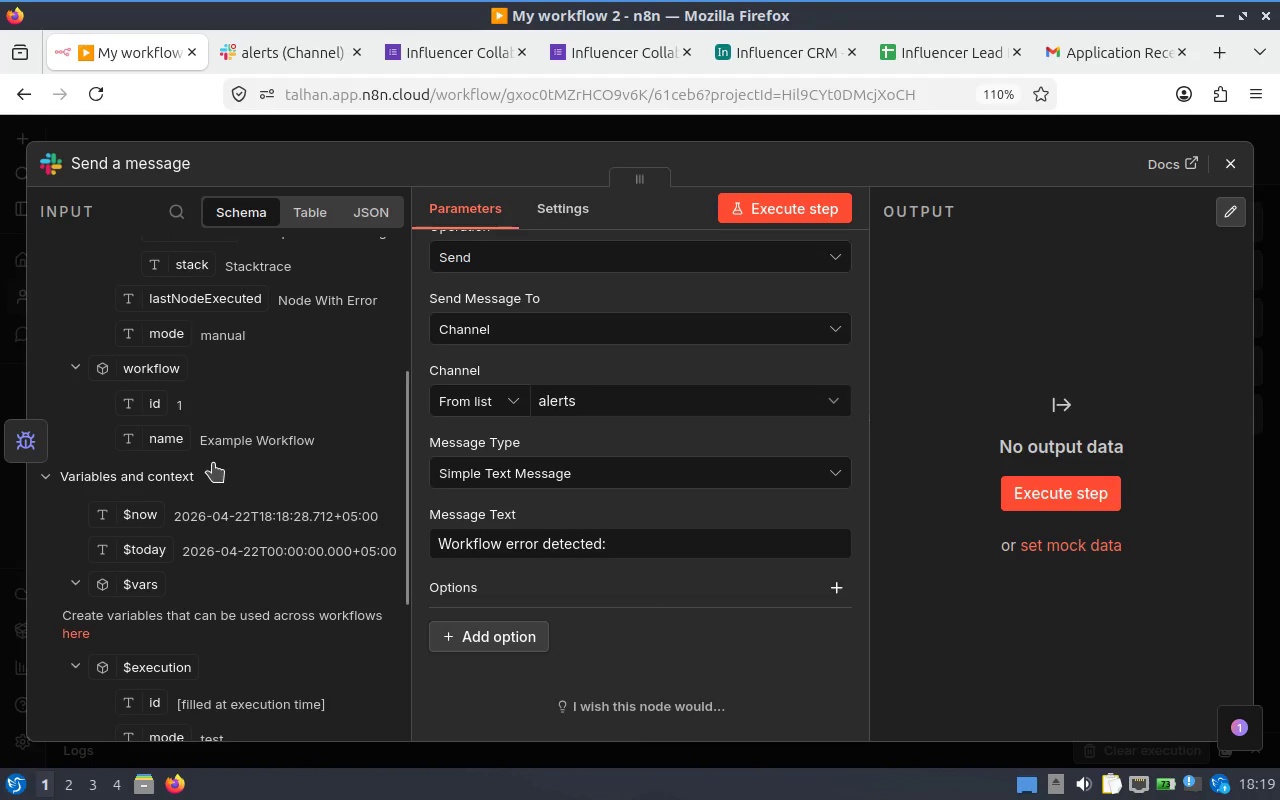 
scroll: coordinate [197, 476], scroll_direction: down, amount: 6.0
 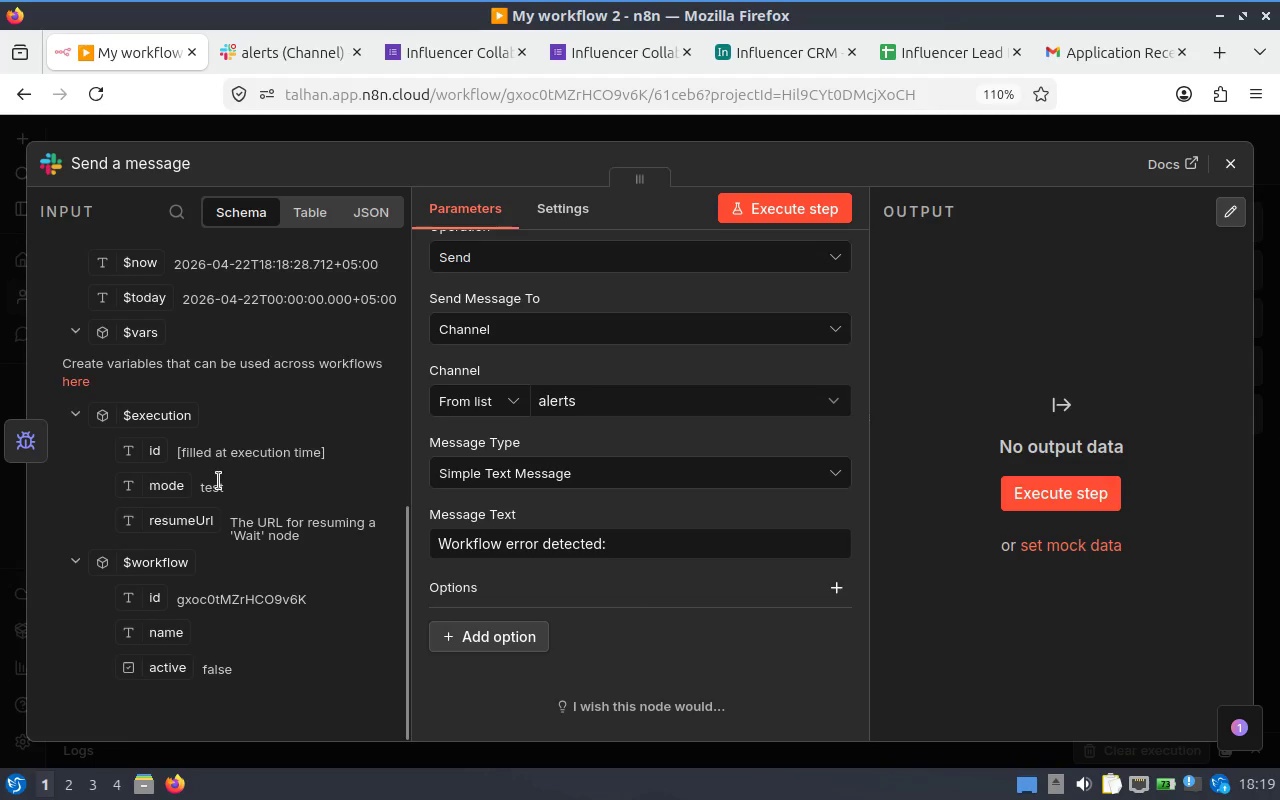 
scroll: coordinate [226, 455], scroll_direction: up, amount: 9.0
 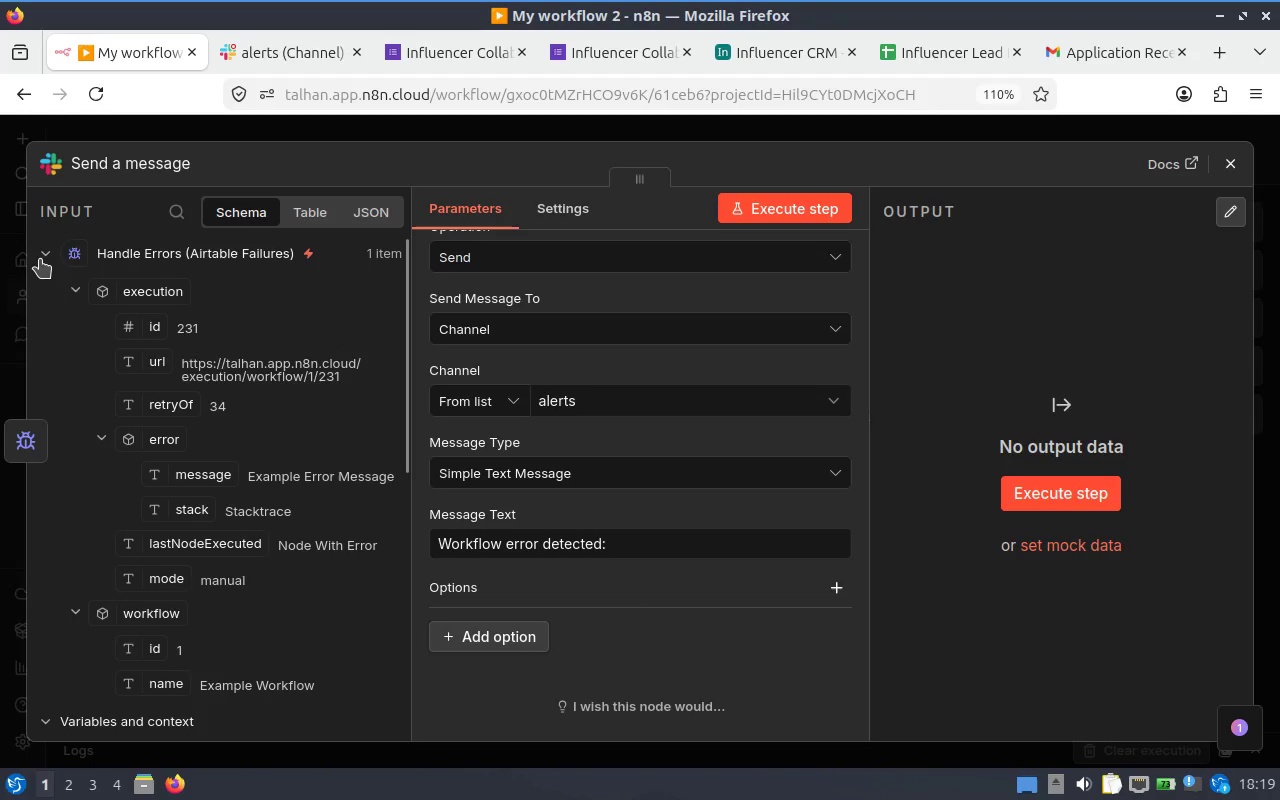 
left_click([66, 285])
 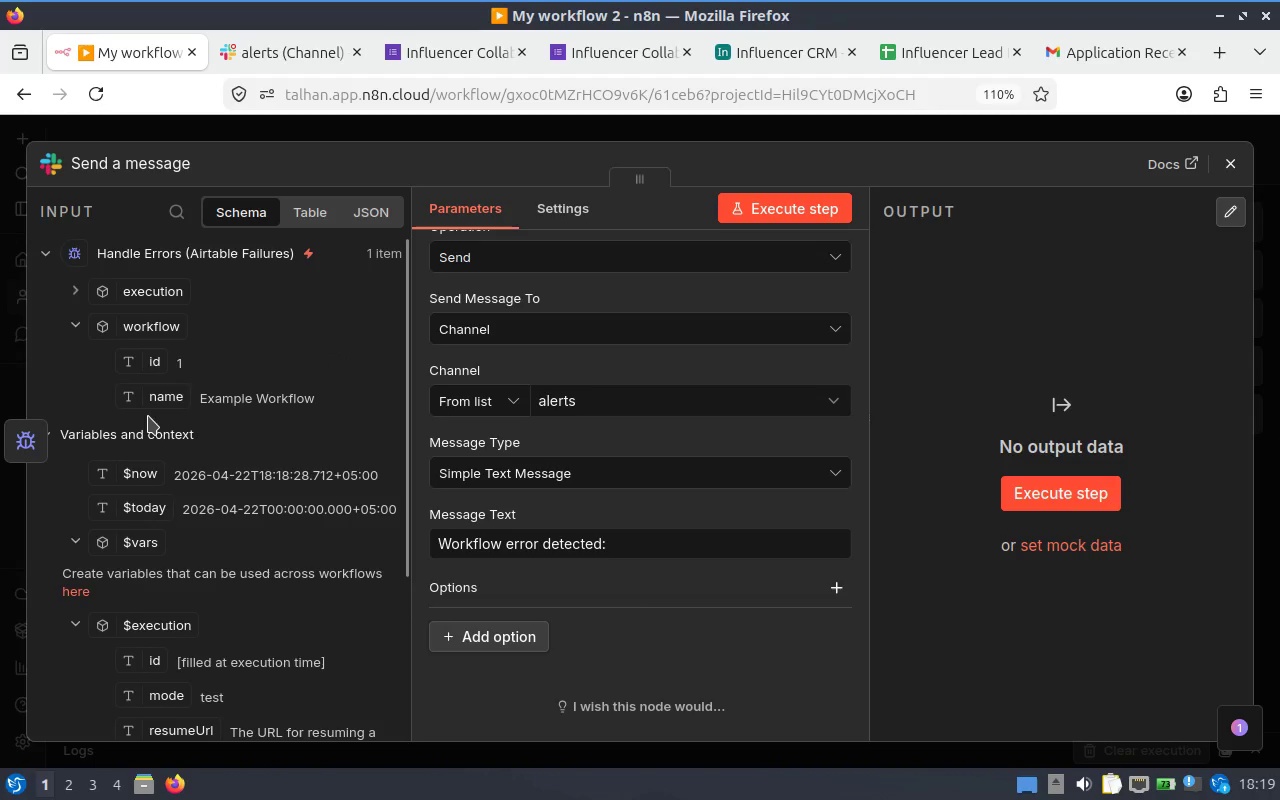 
scroll: coordinate [178, 393], scroll_direction: down, amount: 3.0
 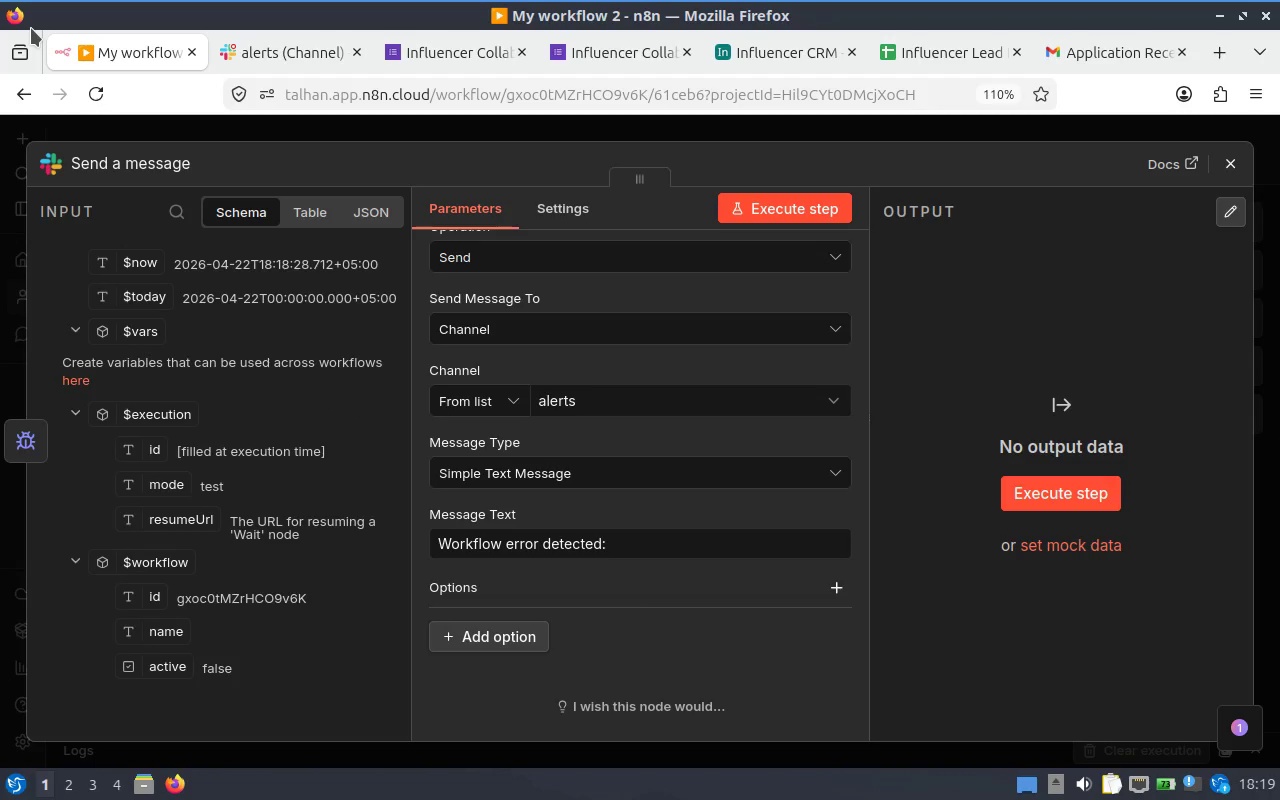 
left_click([628, 539])
 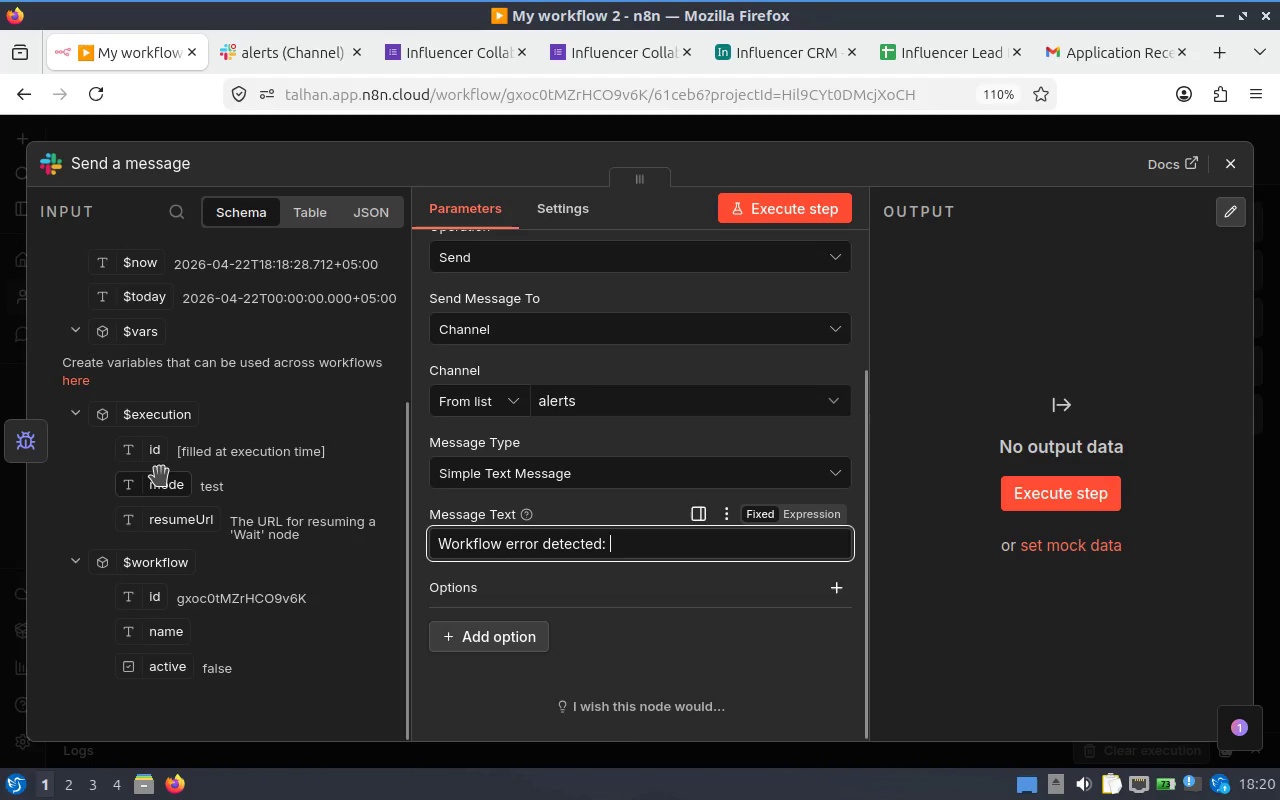 
scroll: coordinate [168, 473], scroll_direction: none, amount: 0.0
 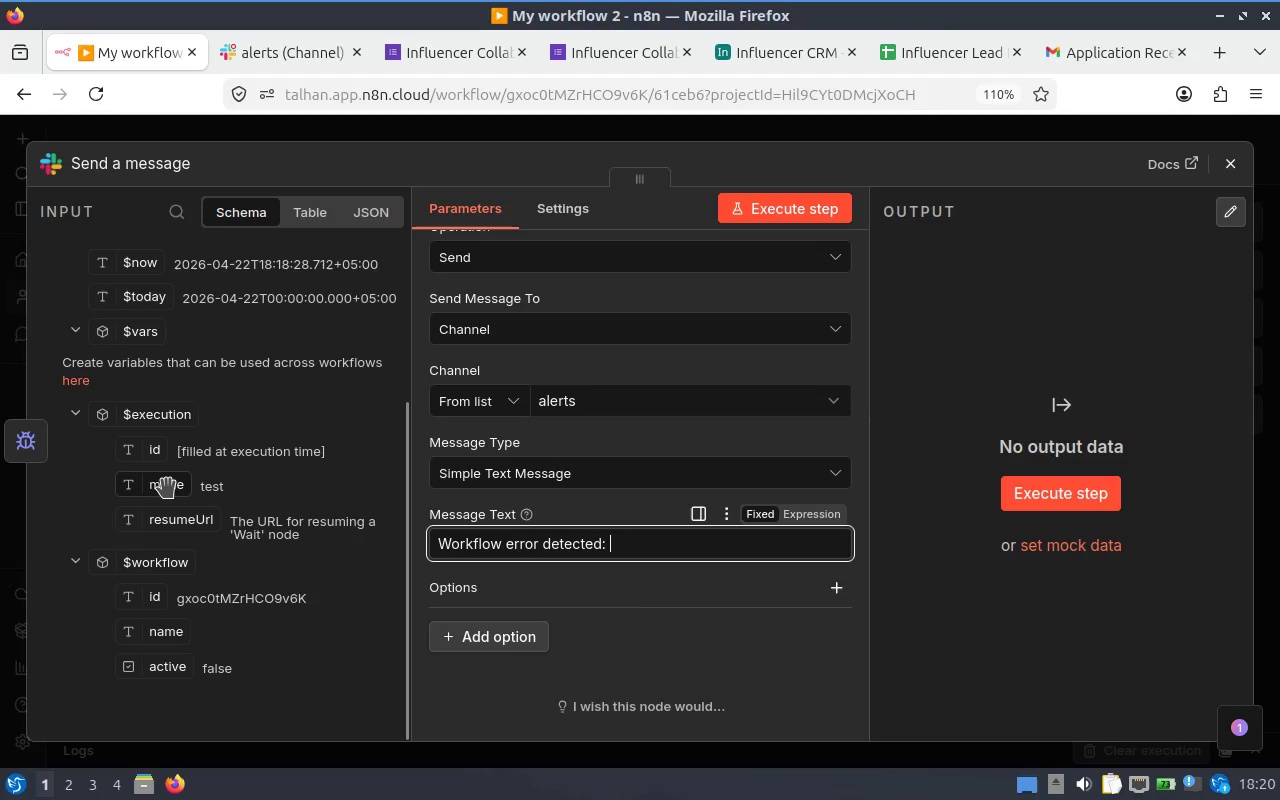 
scroll: coordinate [196, 404], scroll_direction: up, amount: 4.0
 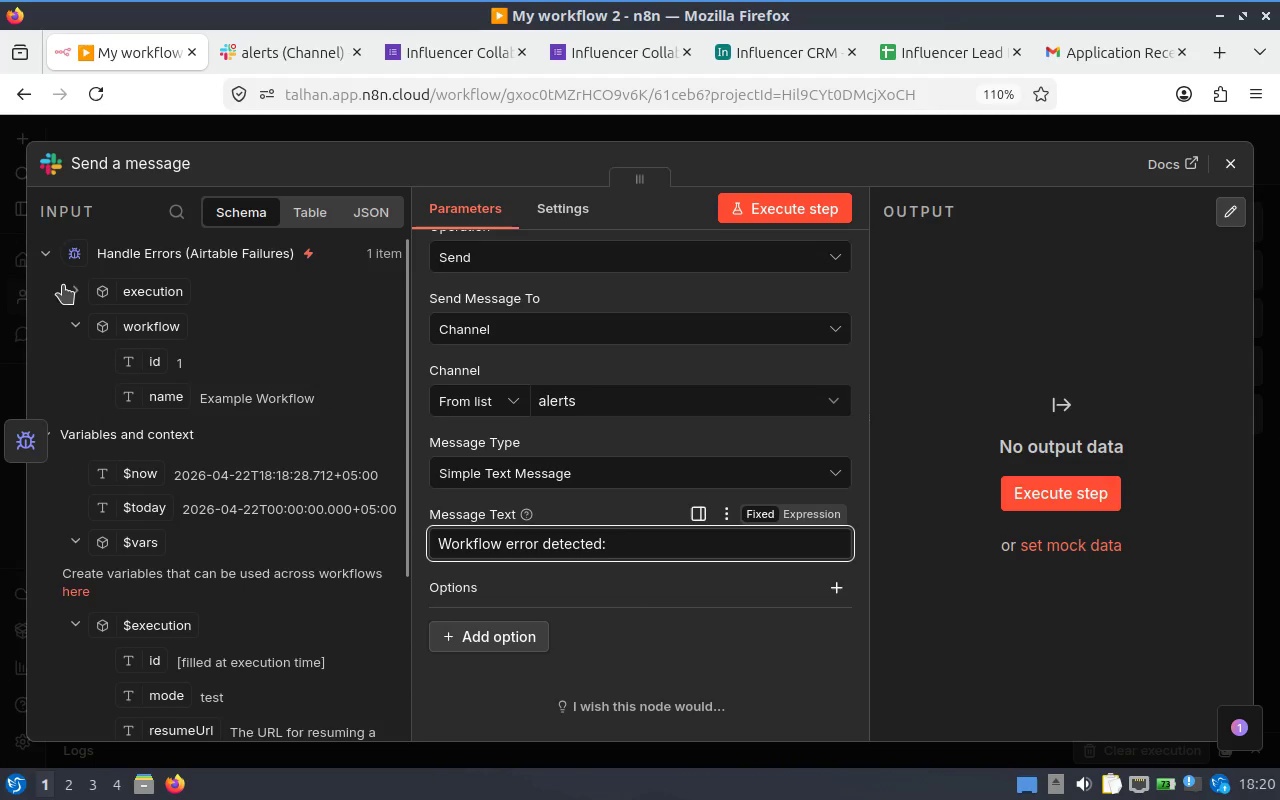 
left_click([62, 292])
 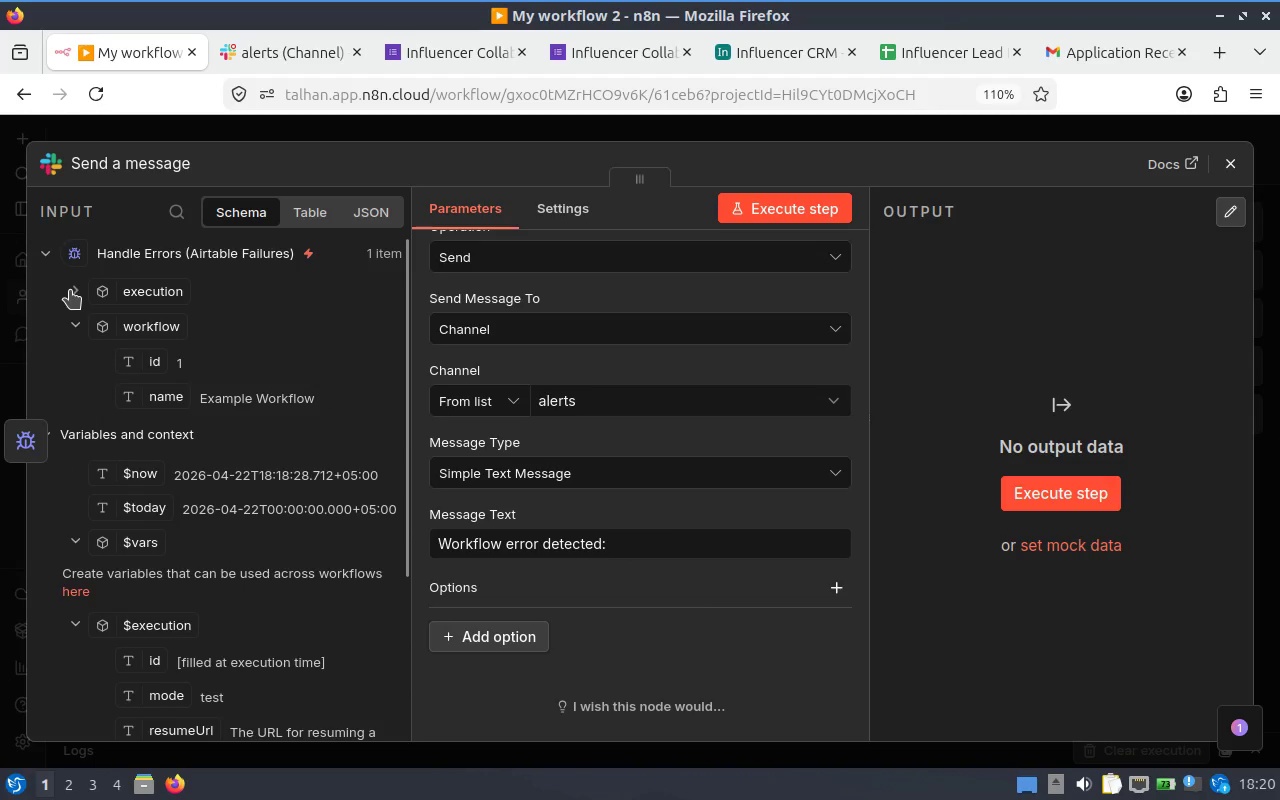 
left_click([70, 290])
 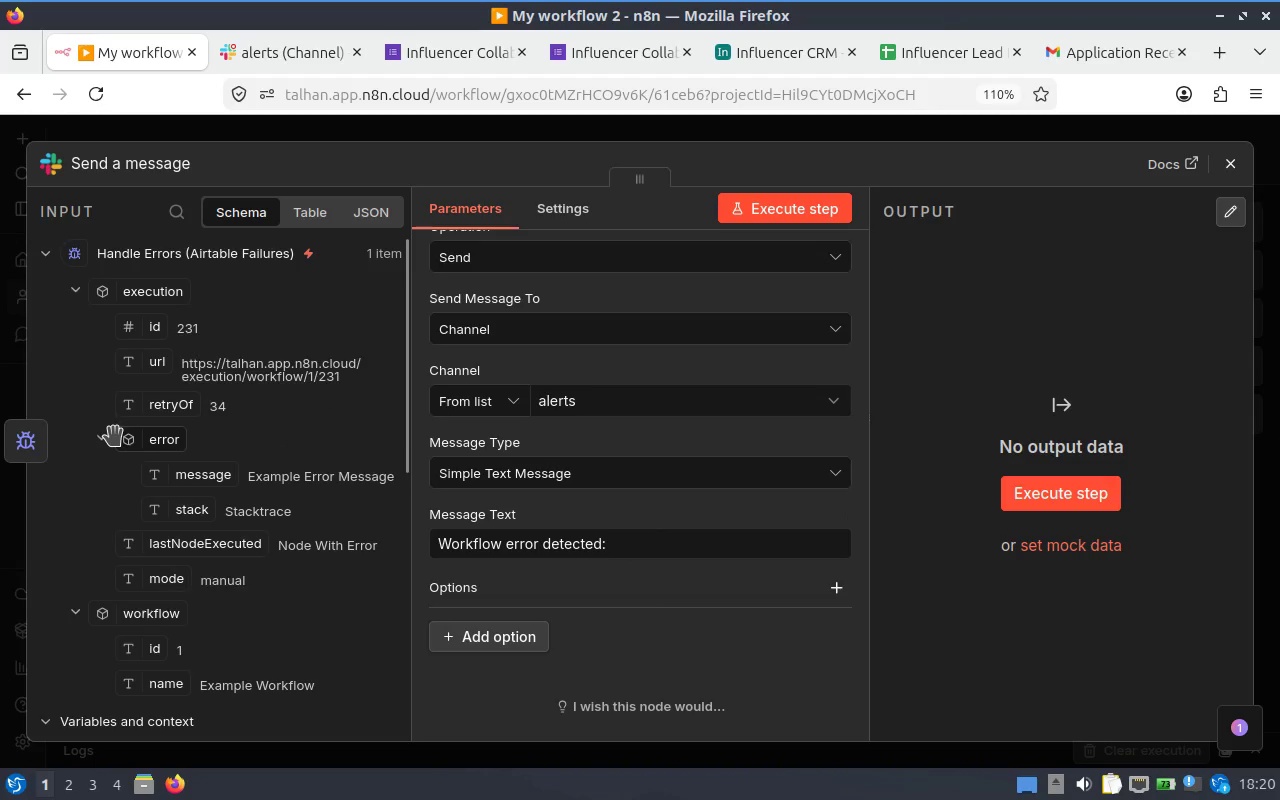 
wait(8.66)
 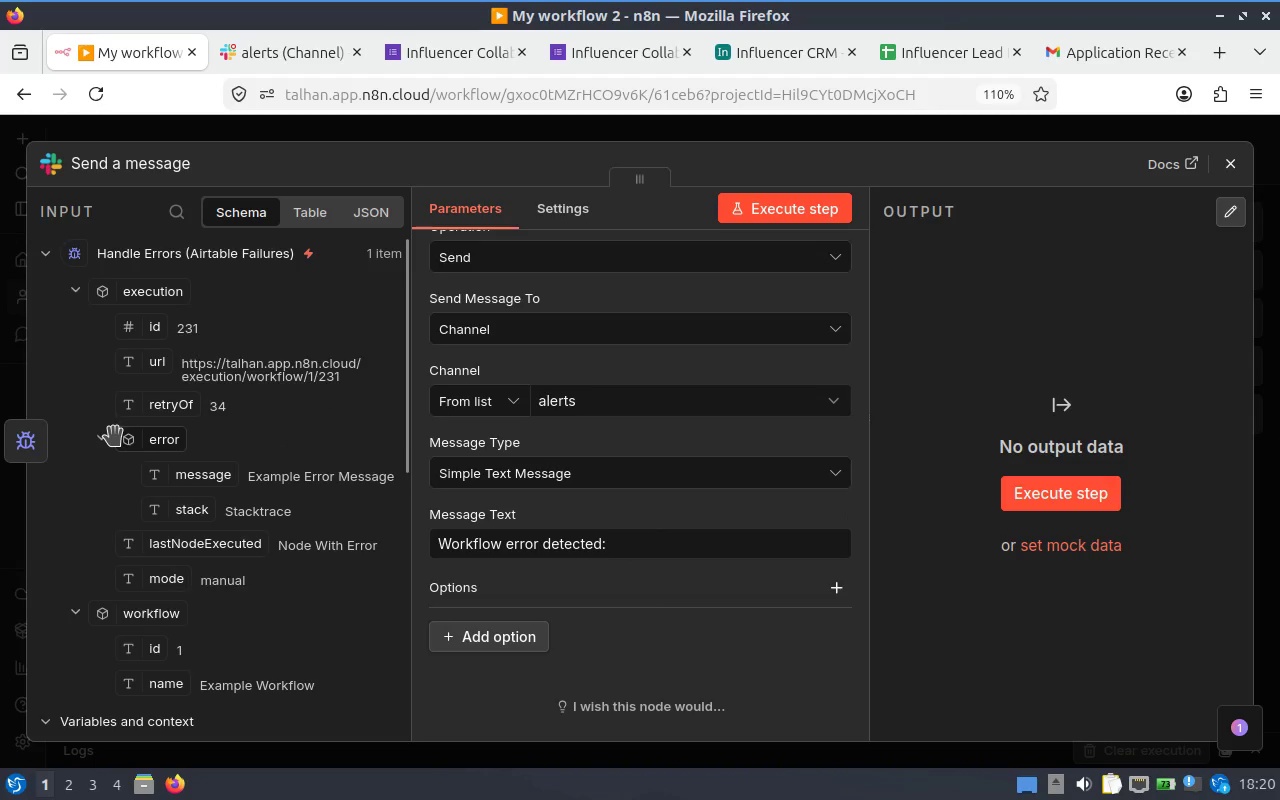 
left_click([646, 551])
 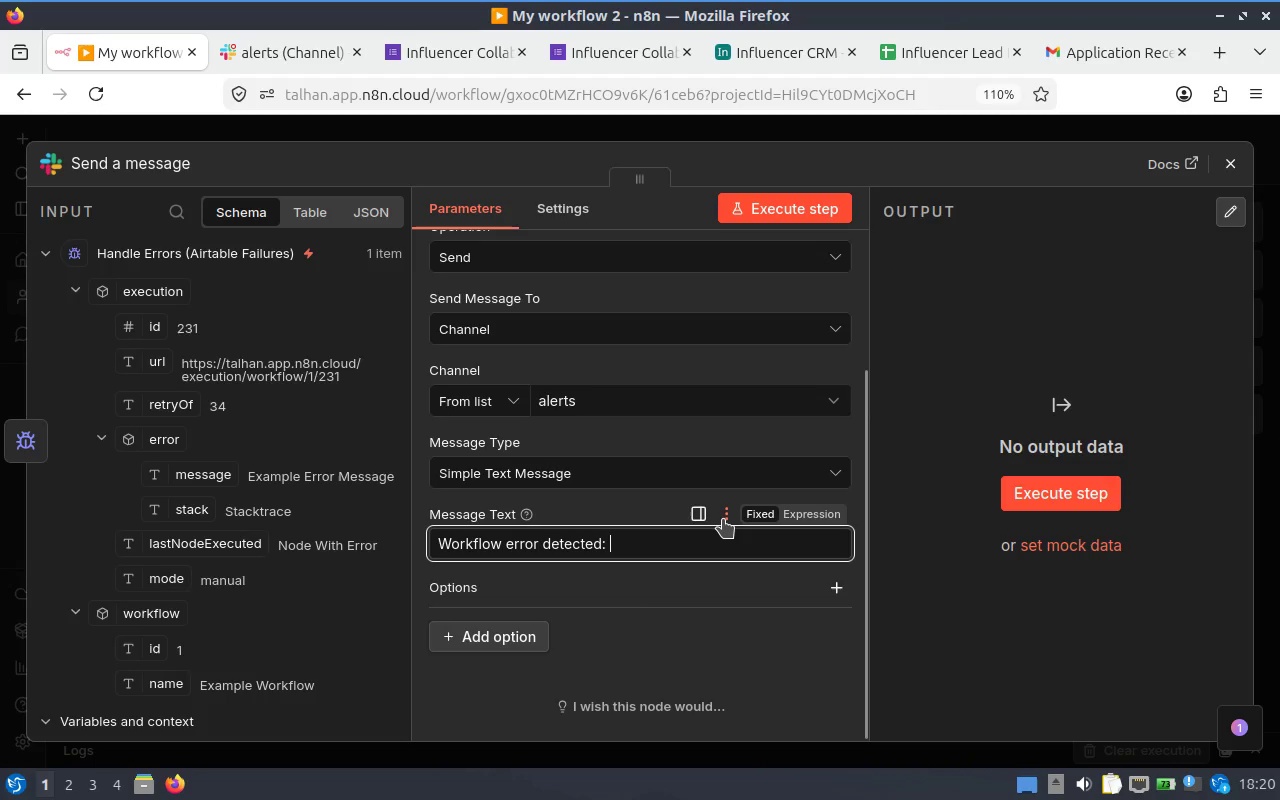 
type(at node )
 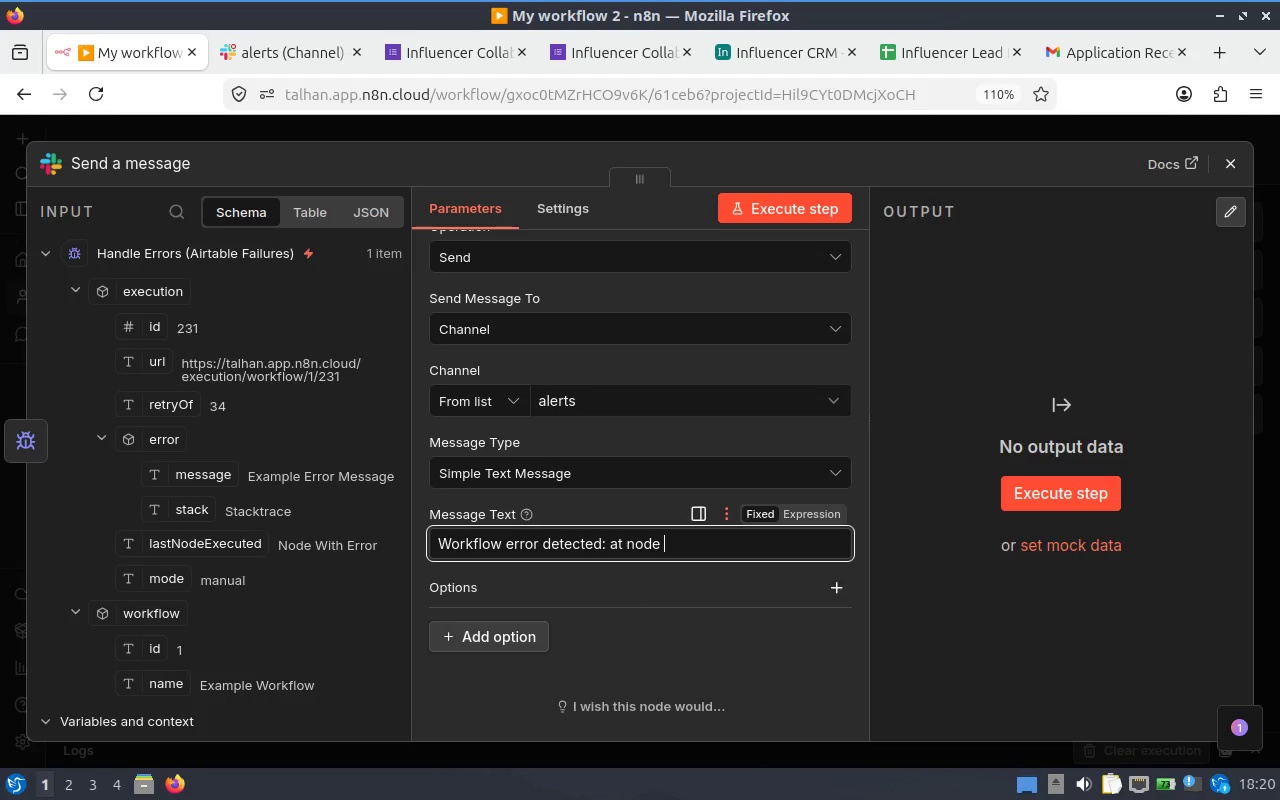 
hold_key(key=ShiftLeft, duration=0.35)
 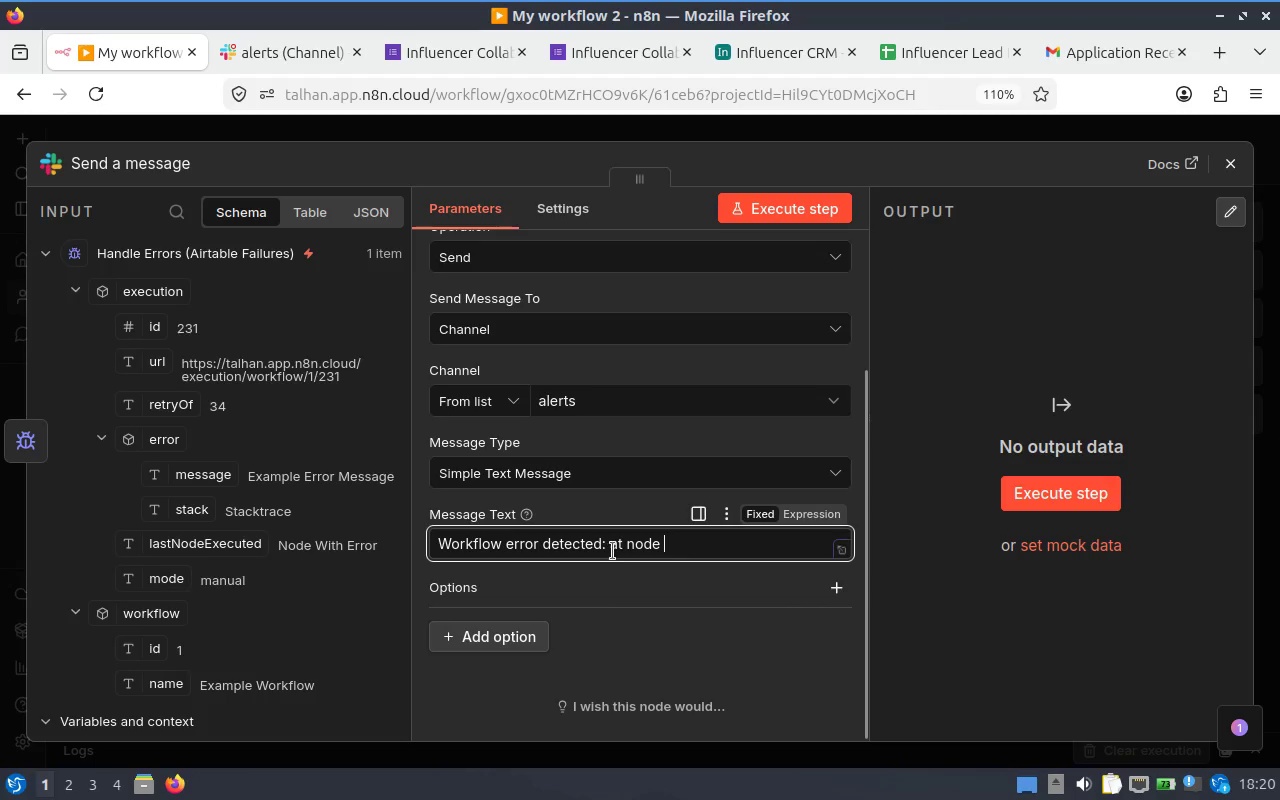 
left_click([600, 539])
 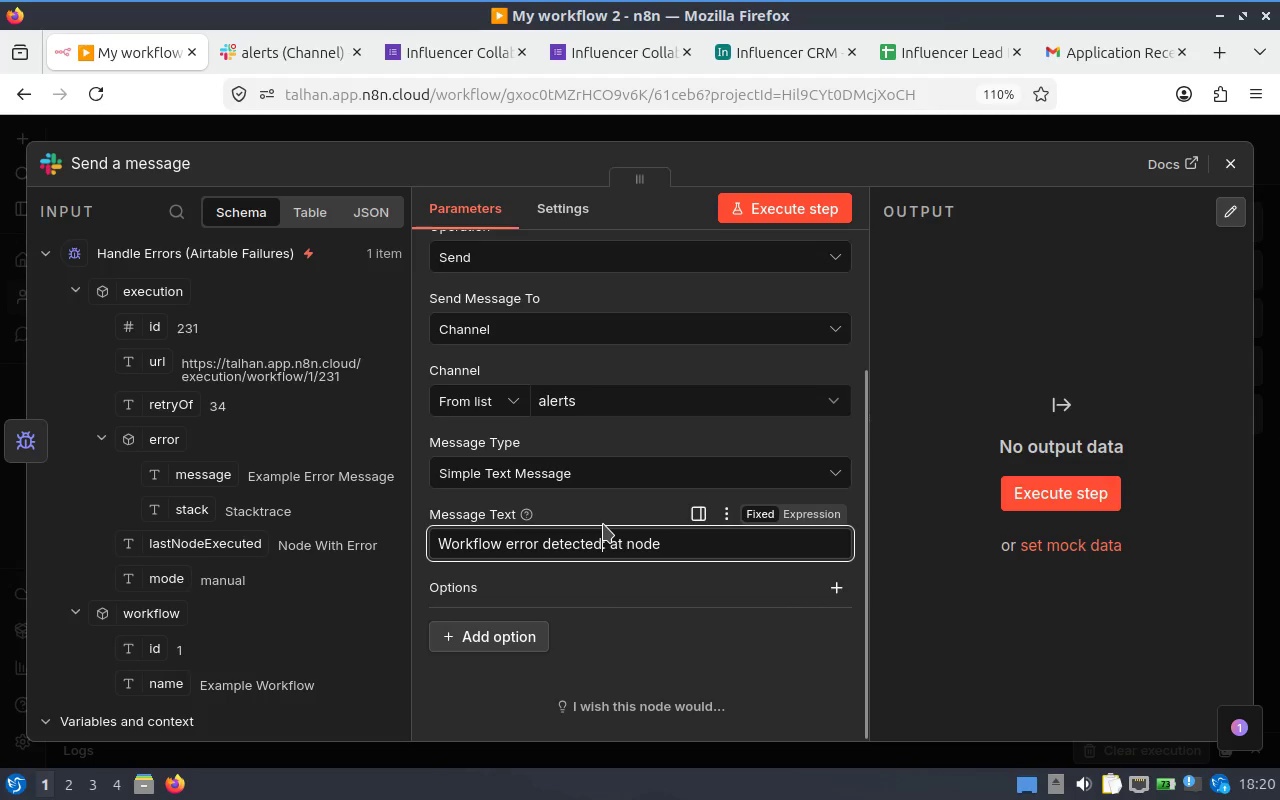 
key(Delete)
 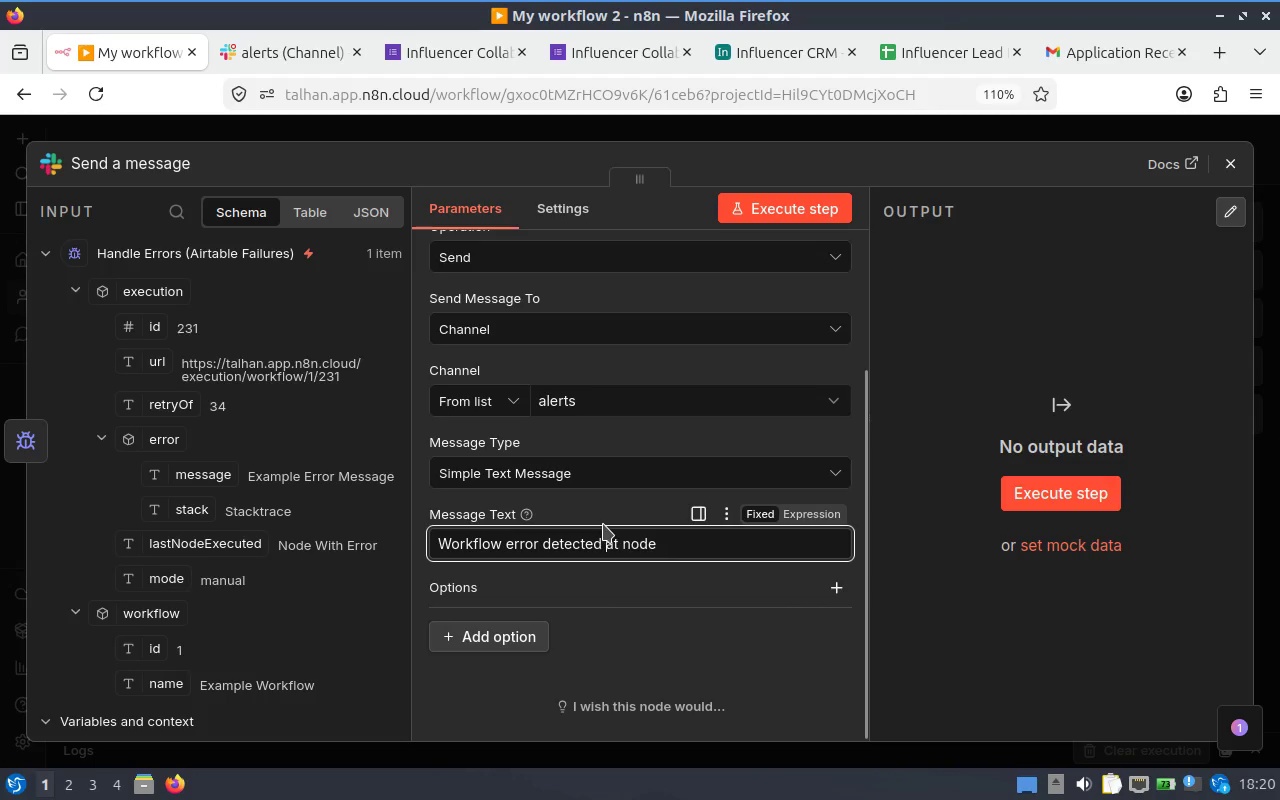 
hold_key(key=ArrowRight, duration=0.89)
 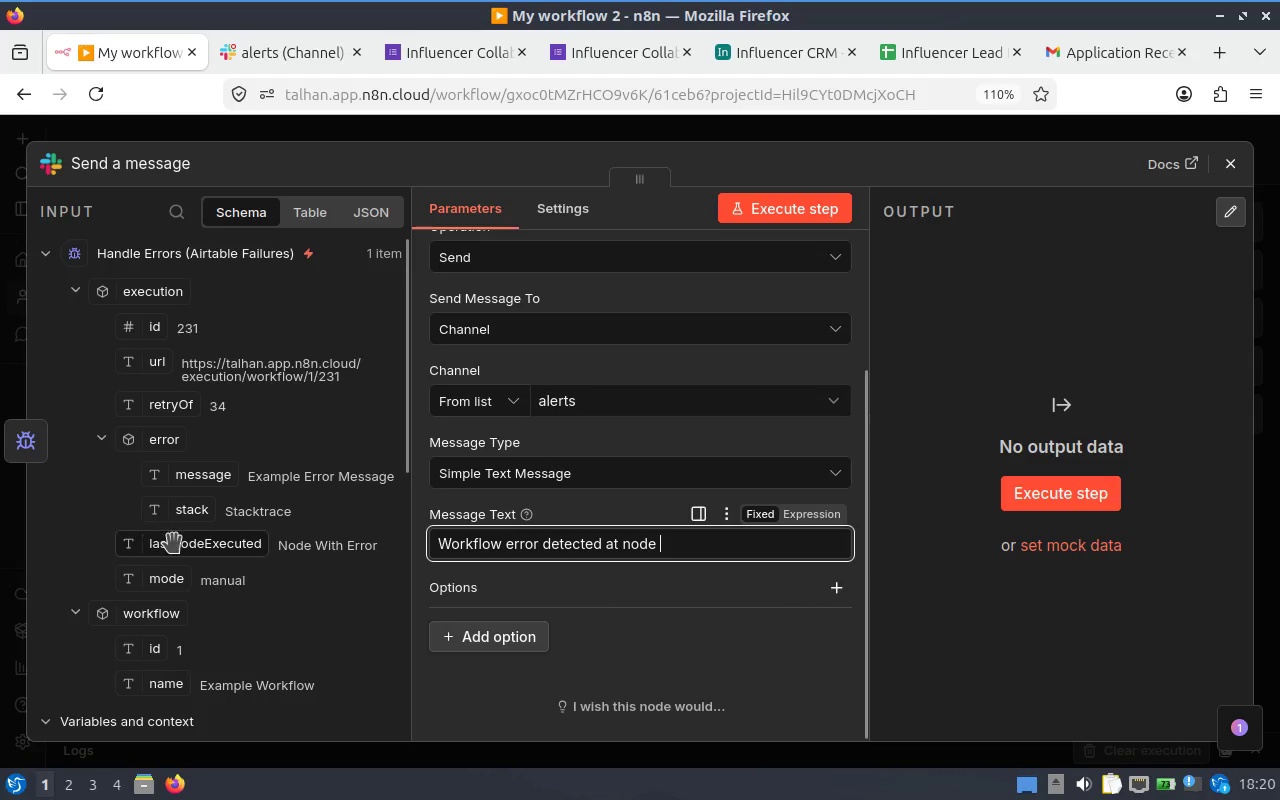 
left_click_drag(start_coordinate=[174, 543], to_coordinate=[730, 531])
 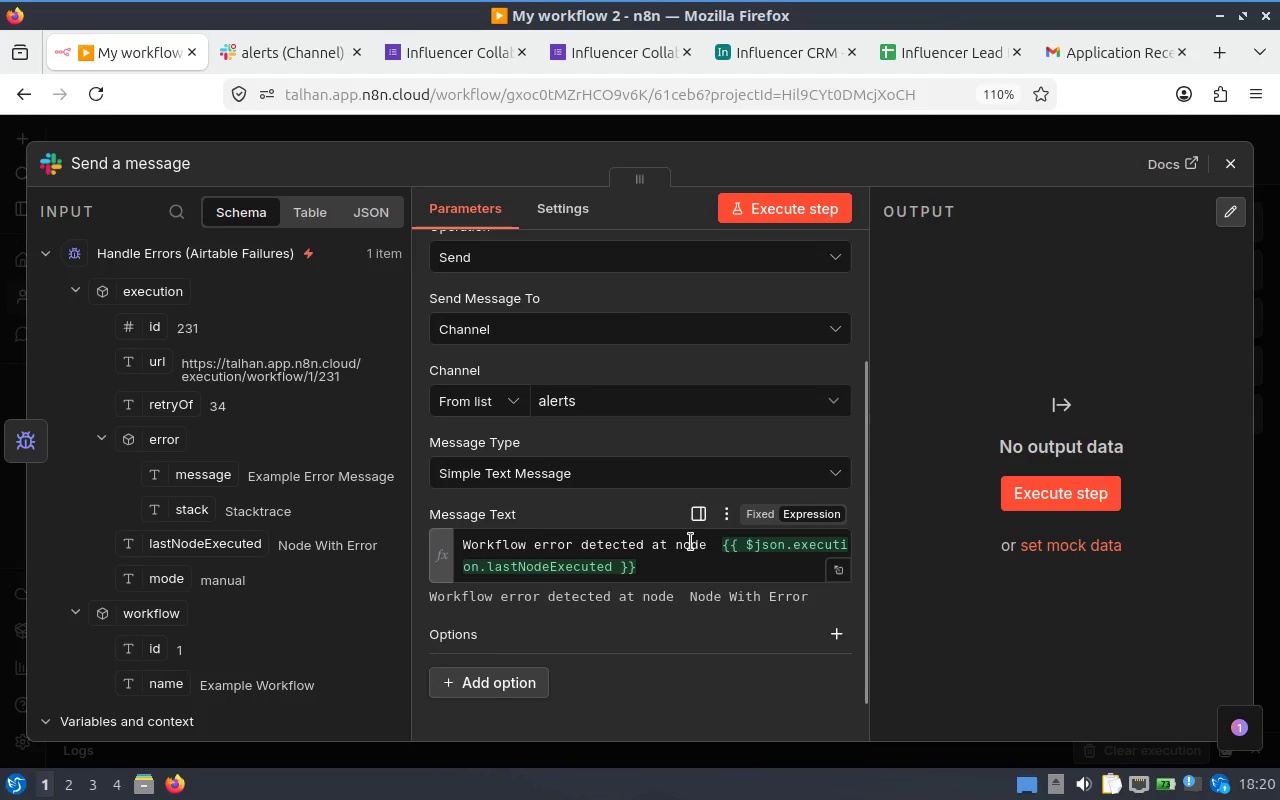 
left_click([690, 553])
 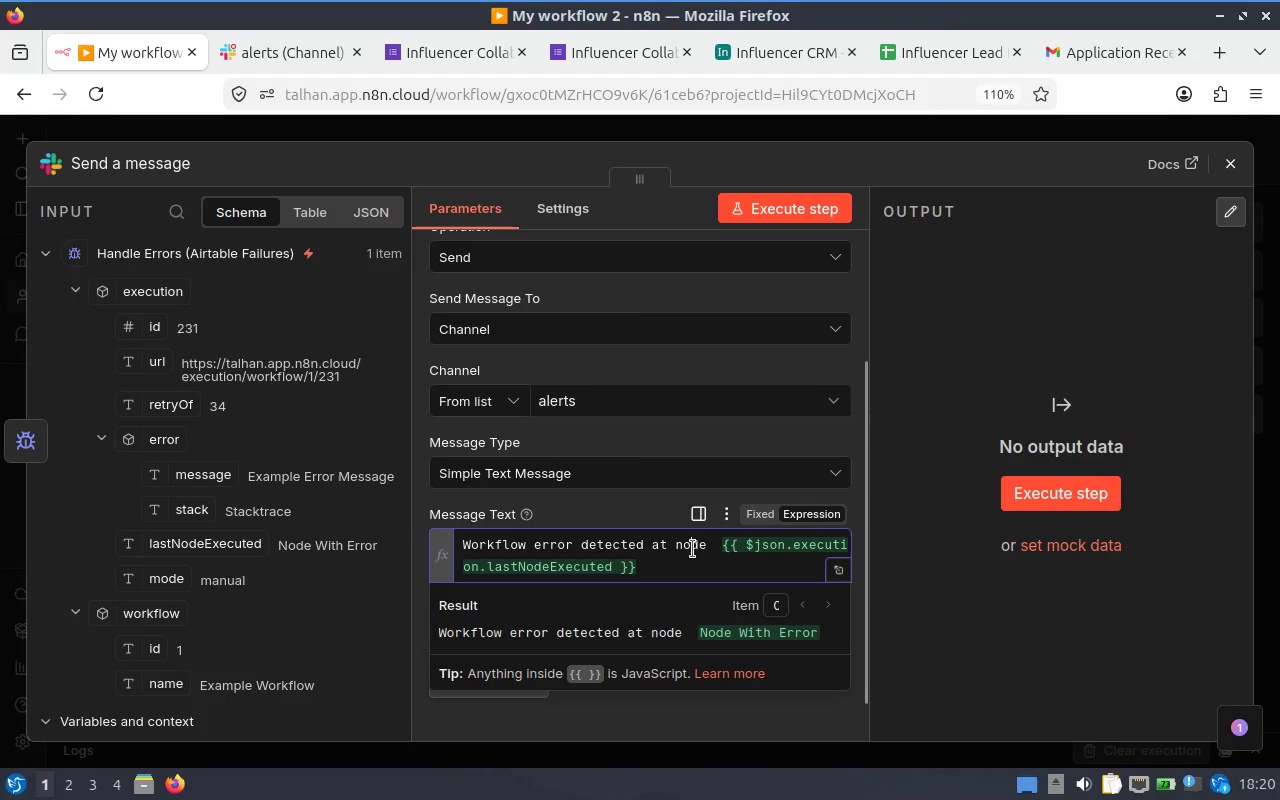 
left_click([688, 554])
 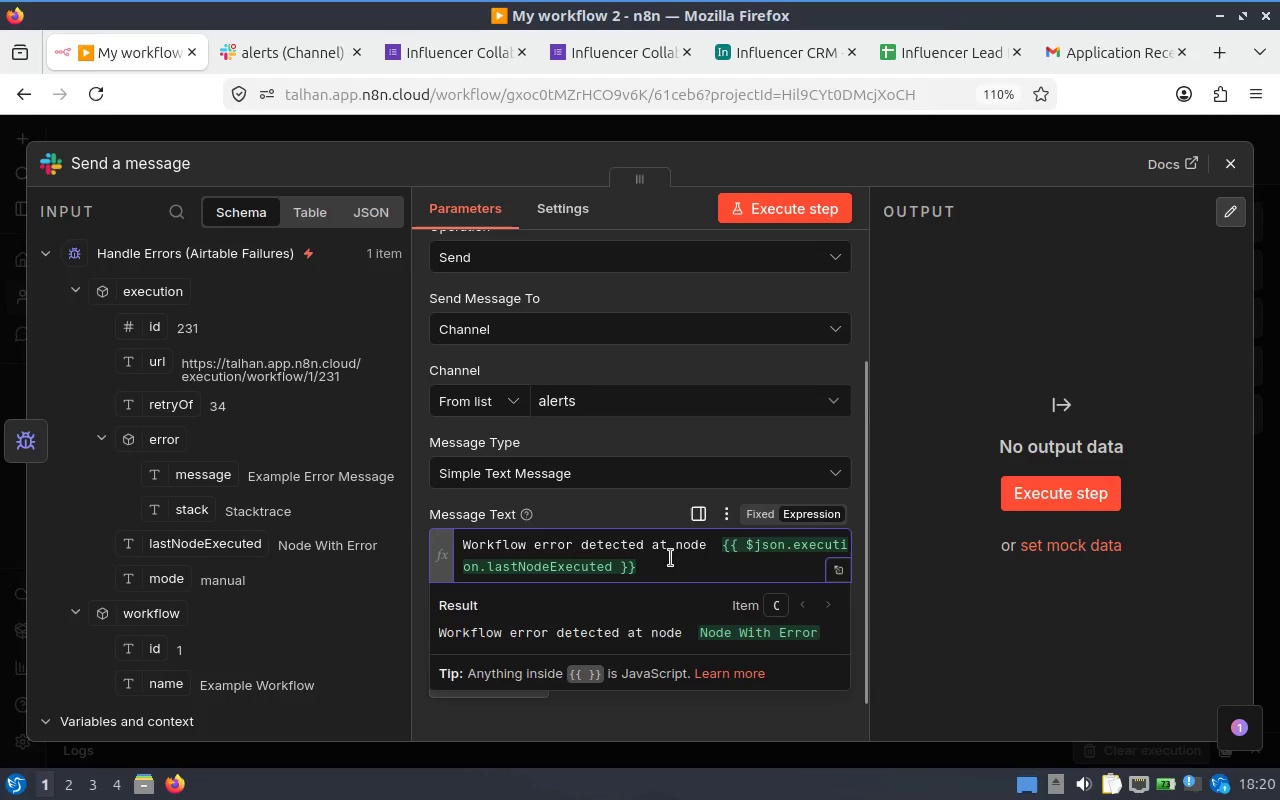 
left_click([670, 558])
 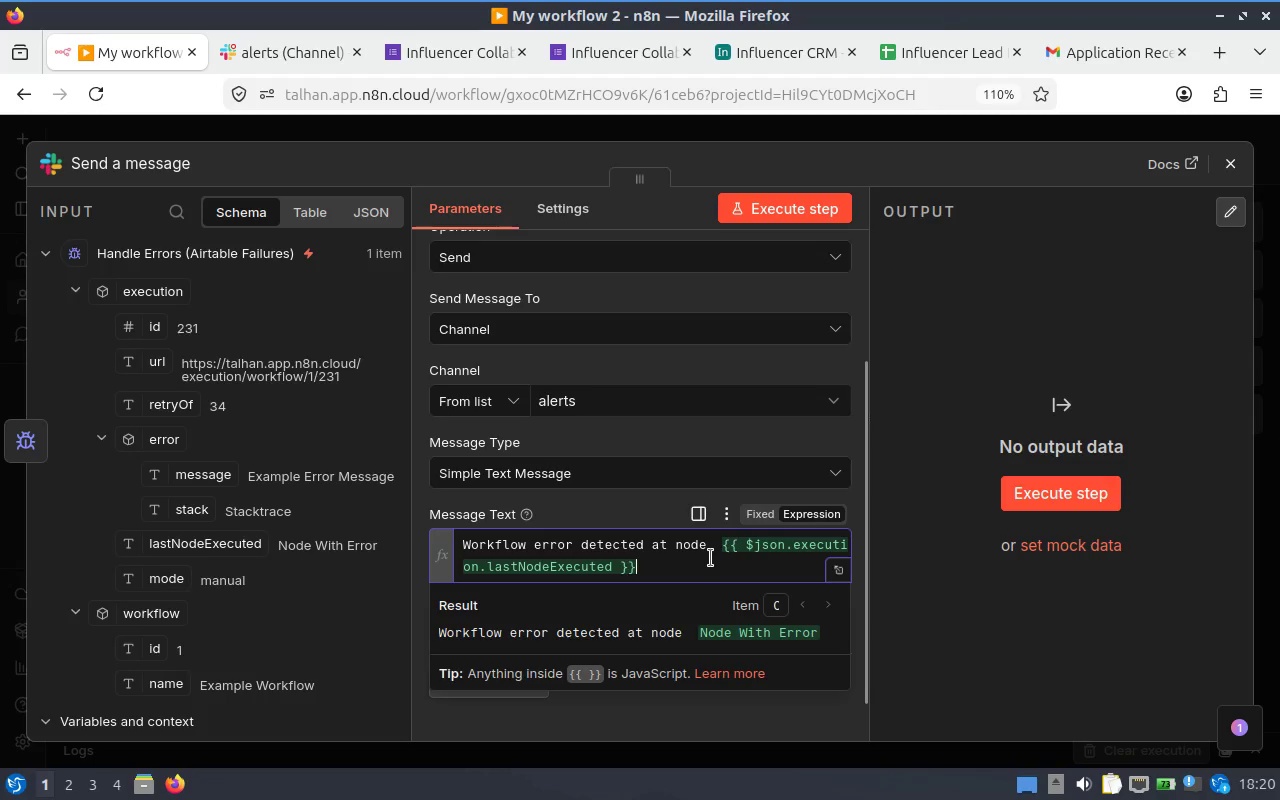 
key(ArrowUp)
 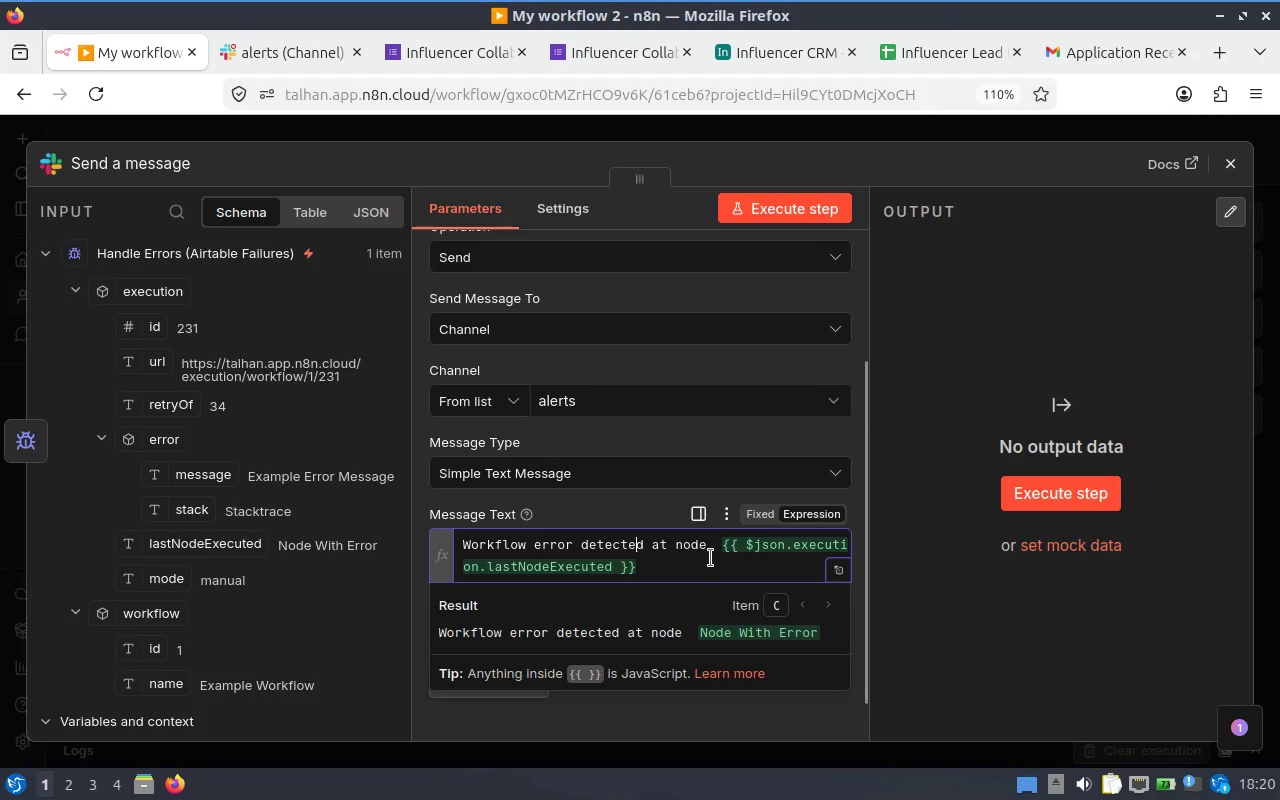 
key(ArrowRight)
 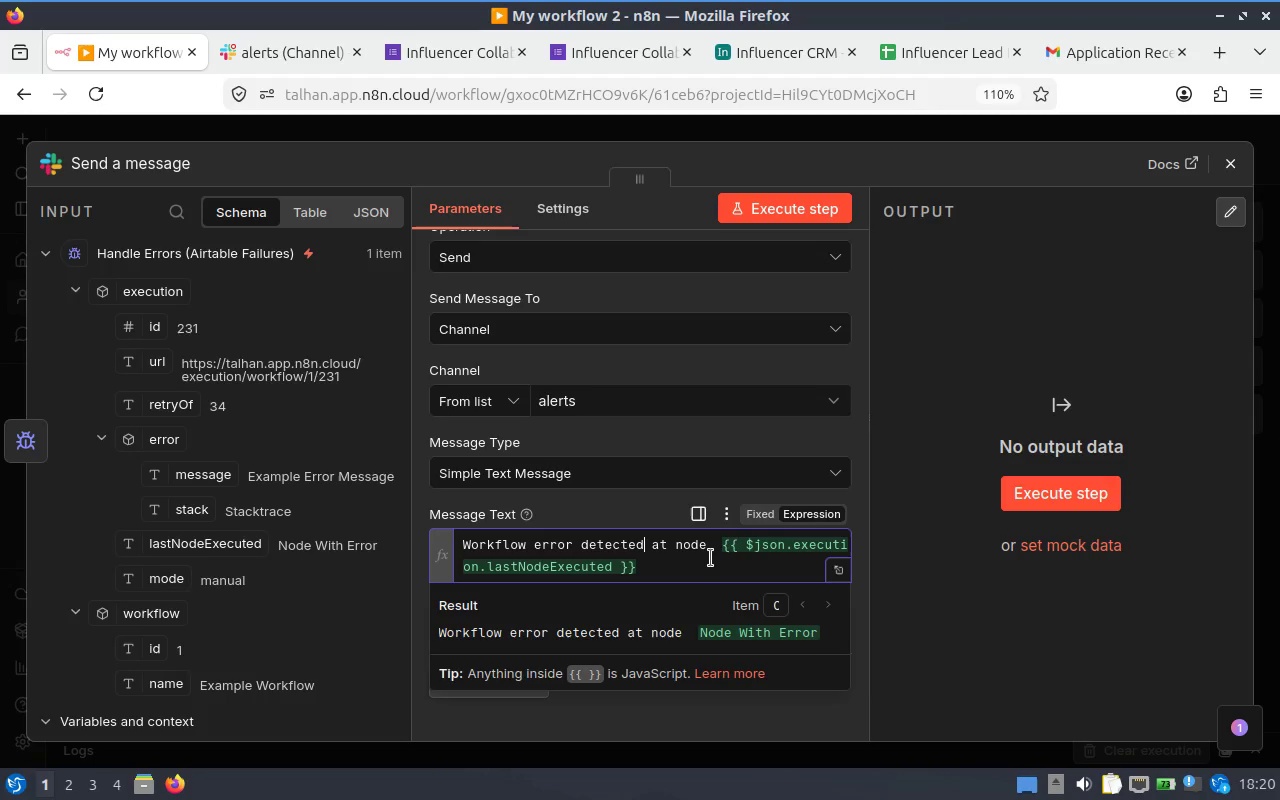 
key(Shift+Semicolon)
 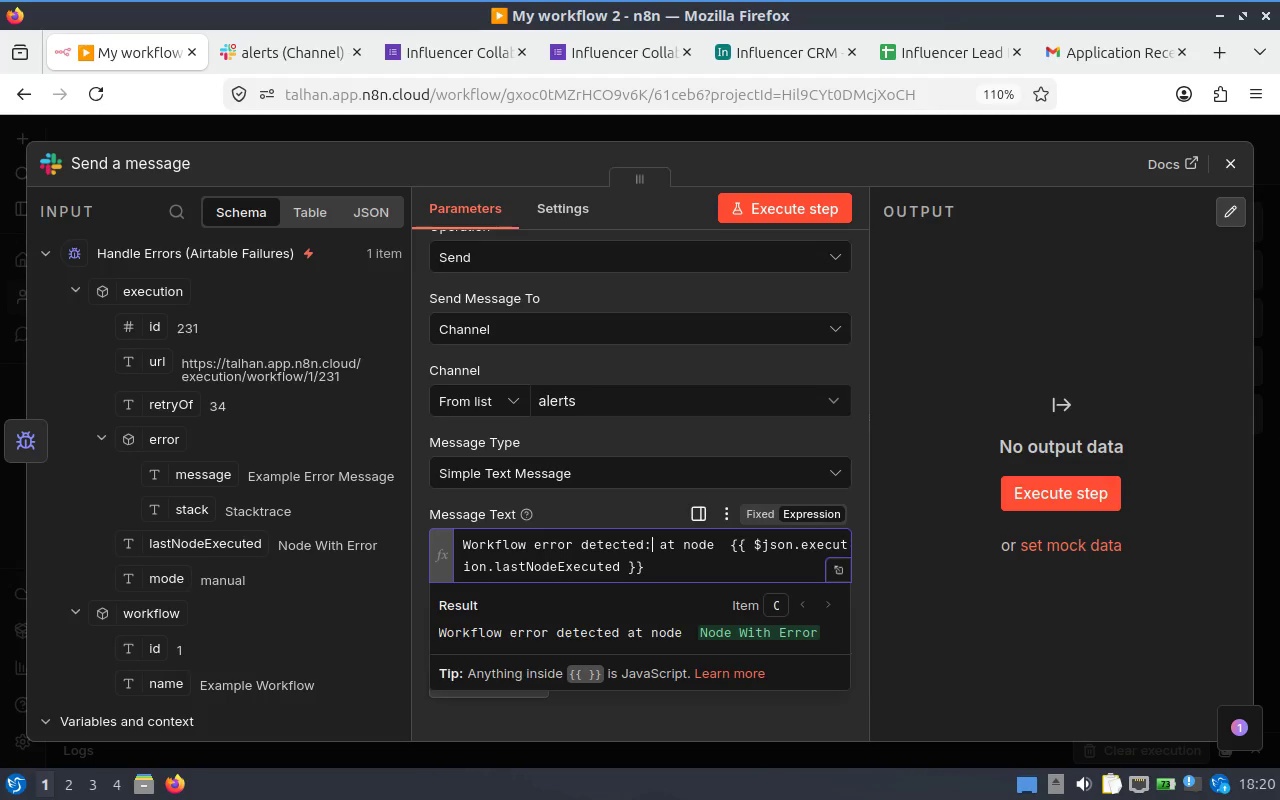 
key(Enter)
 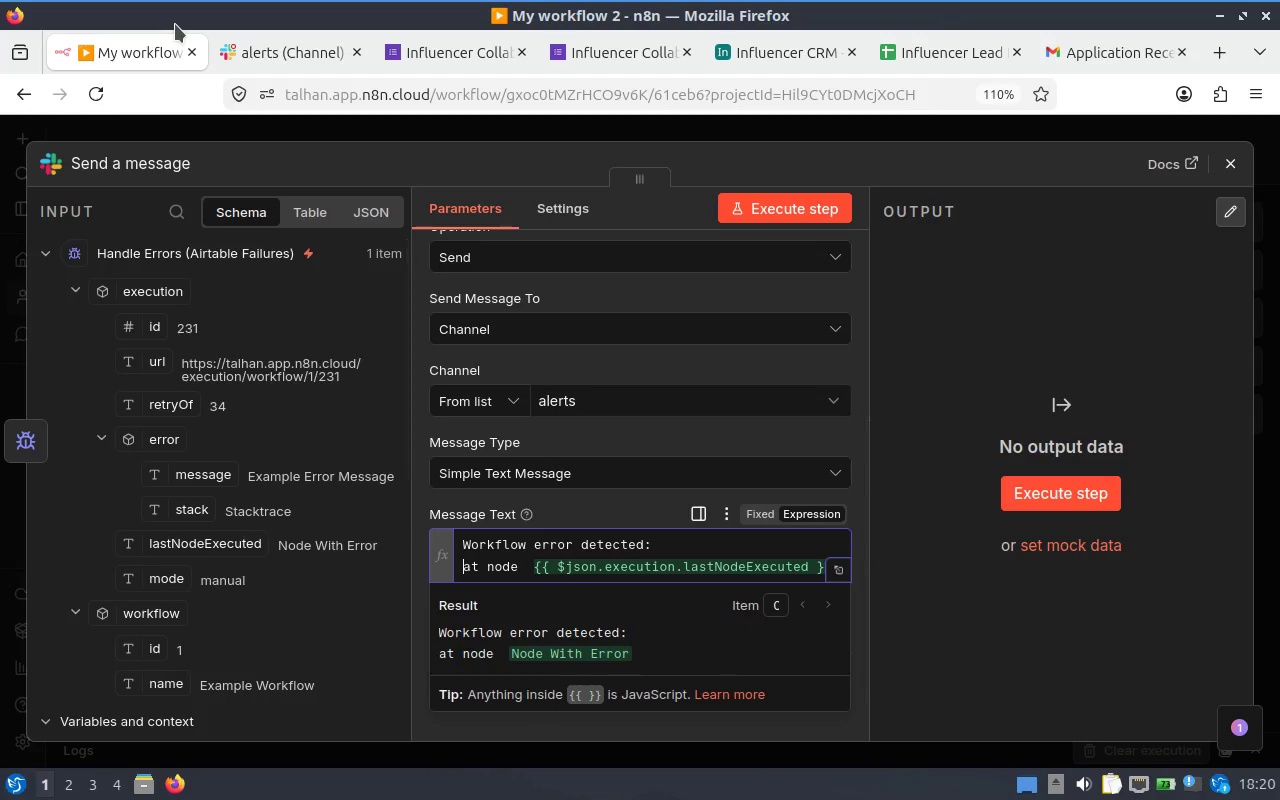 
key(Shift+ShiftLeft)
 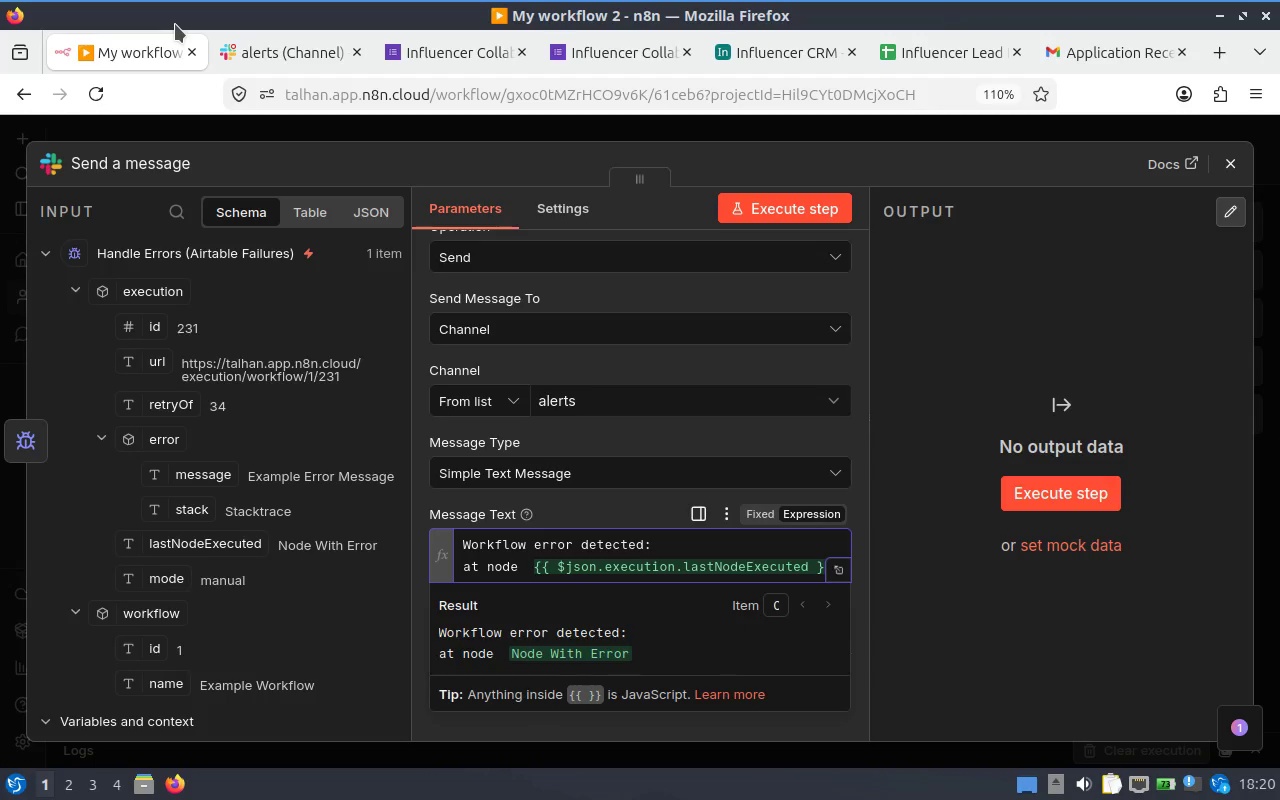 
key(Delete)
 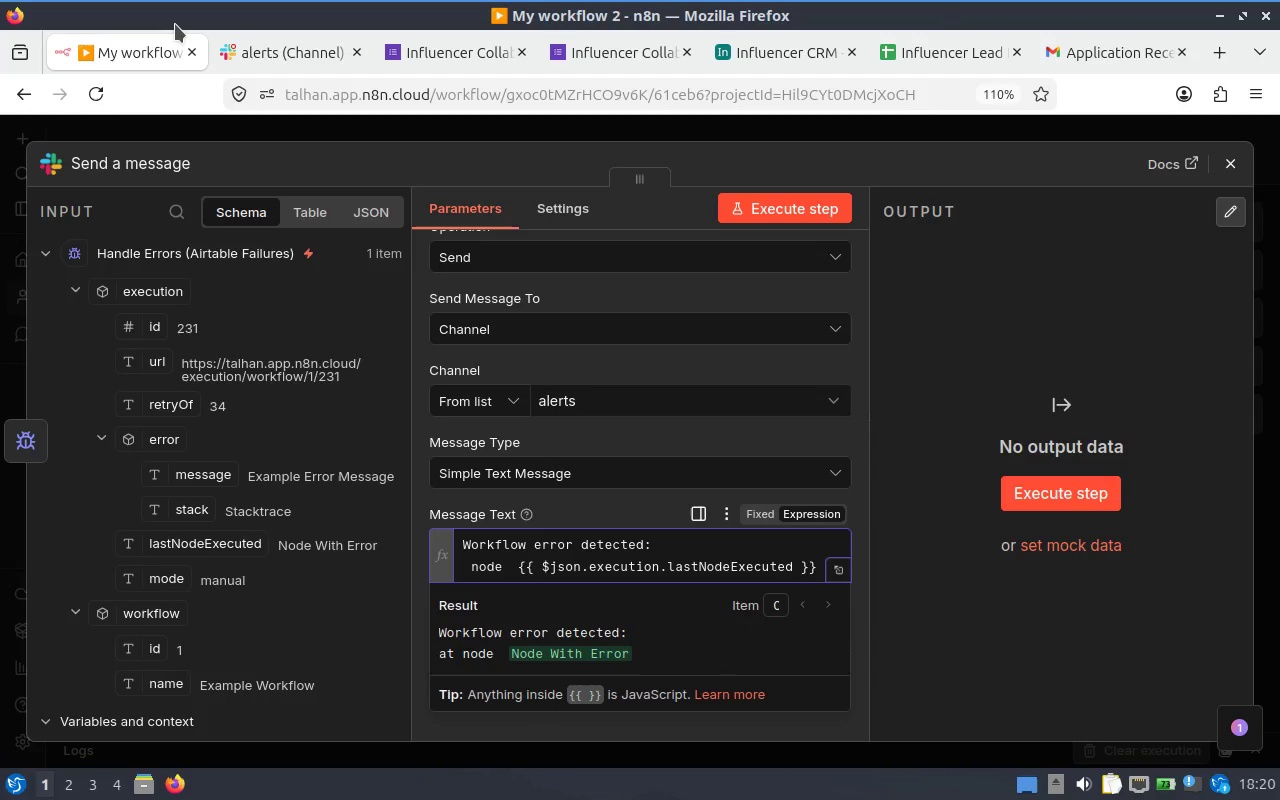 
key(Delete)
 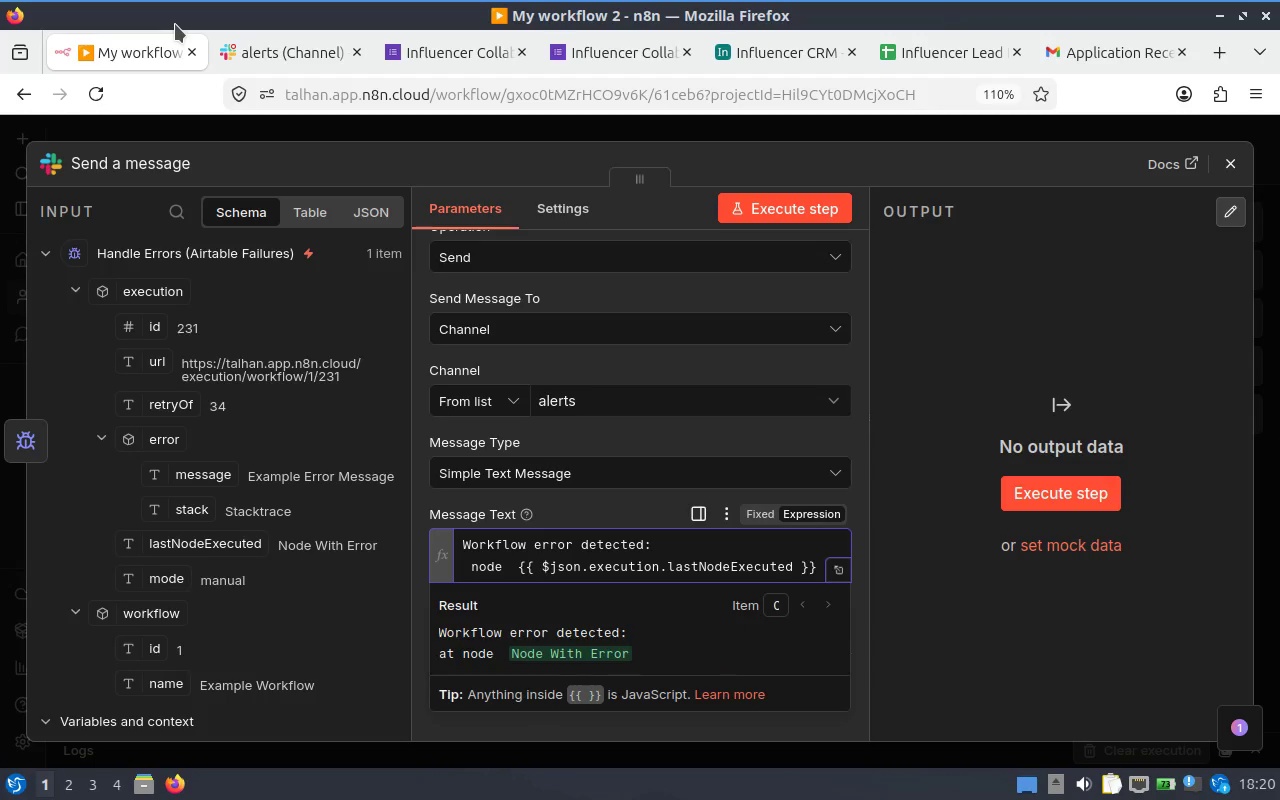 
key(Delete)
 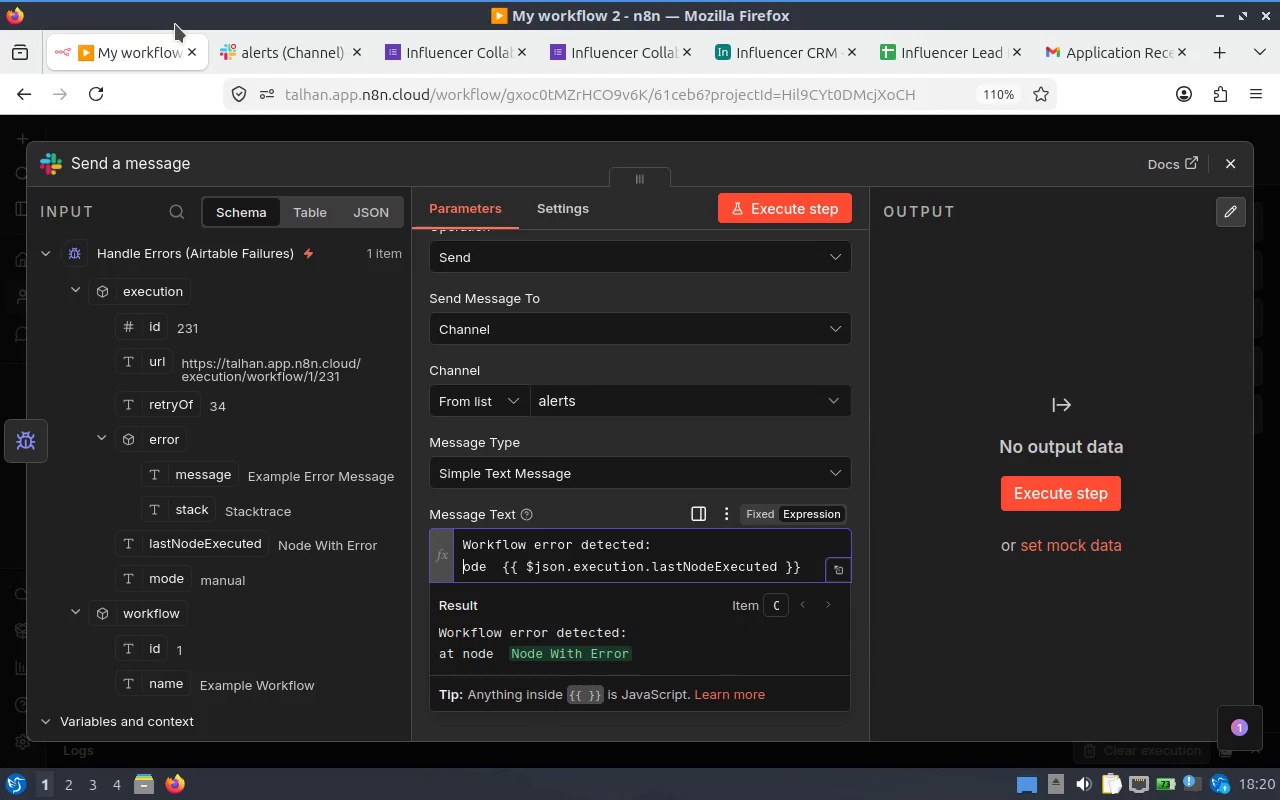 
key(Delete)
 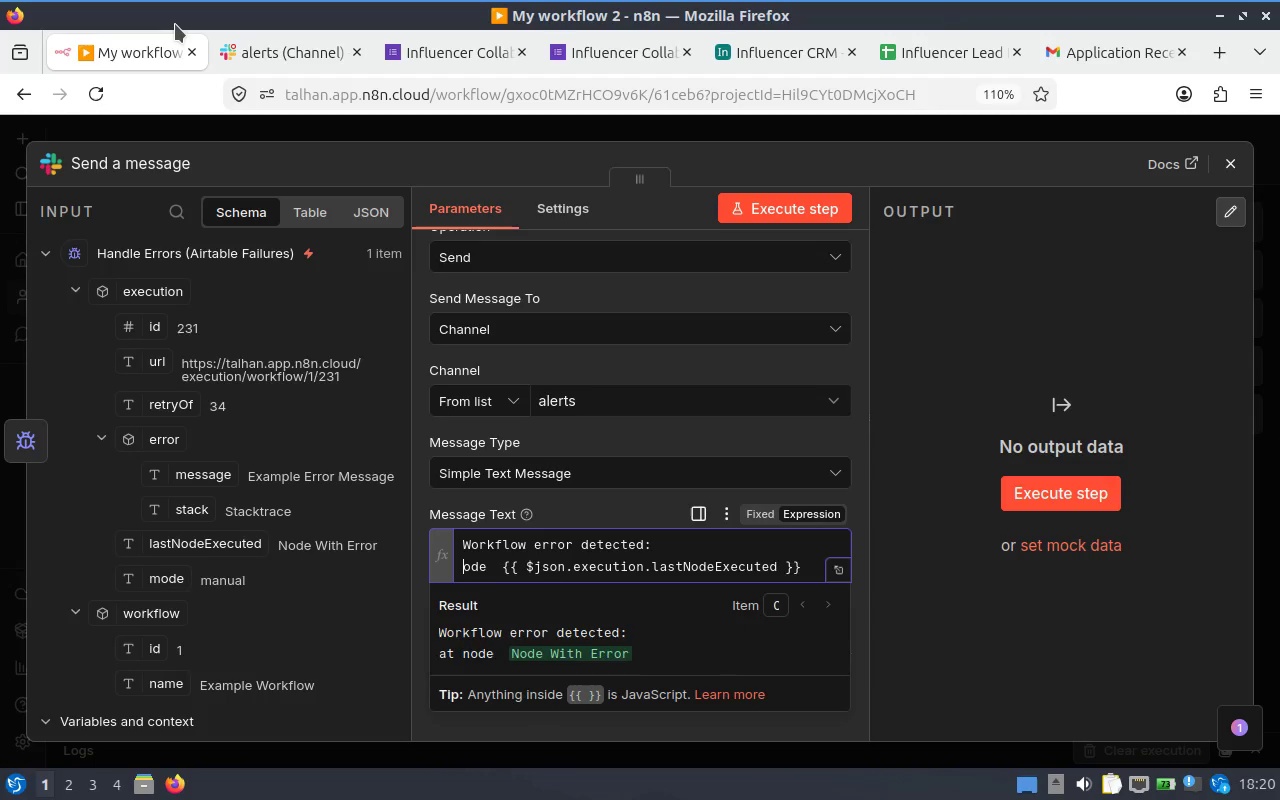 
key(Shift+N)
 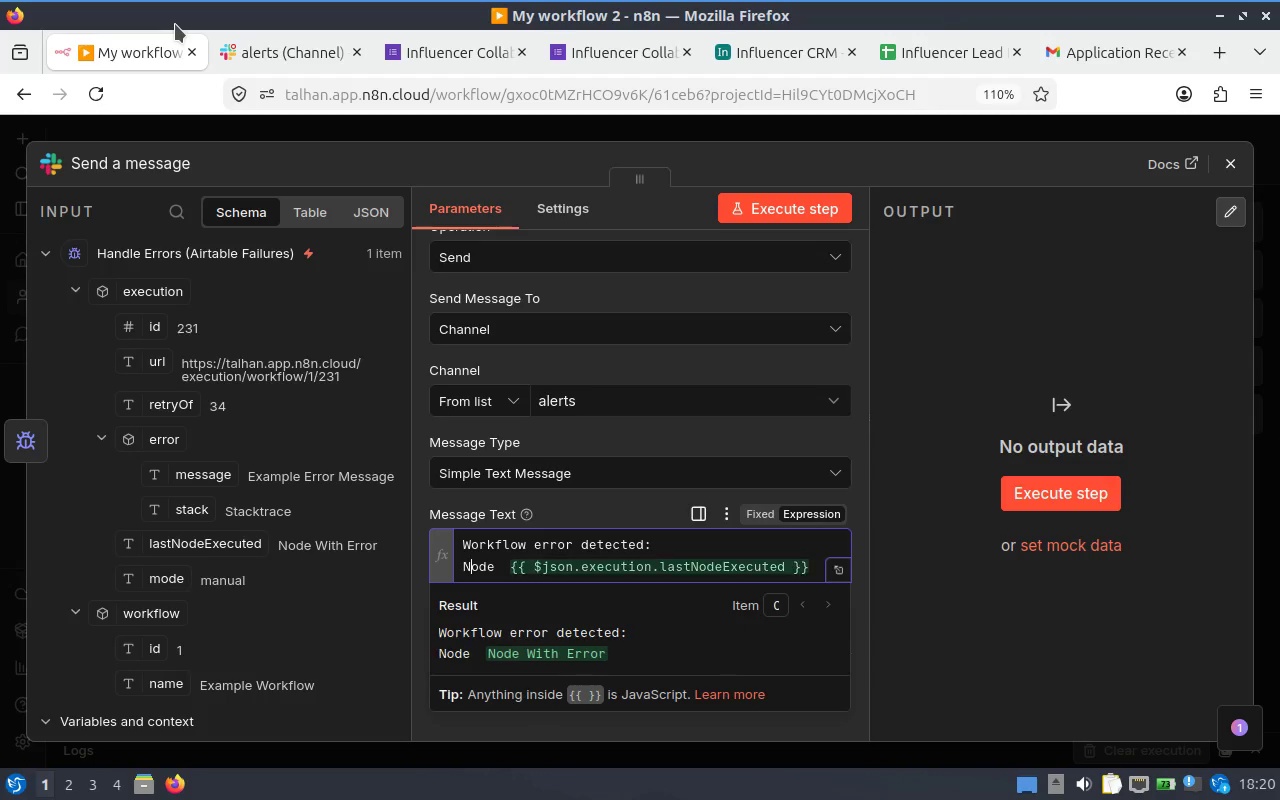 
key(ArrowRight)
 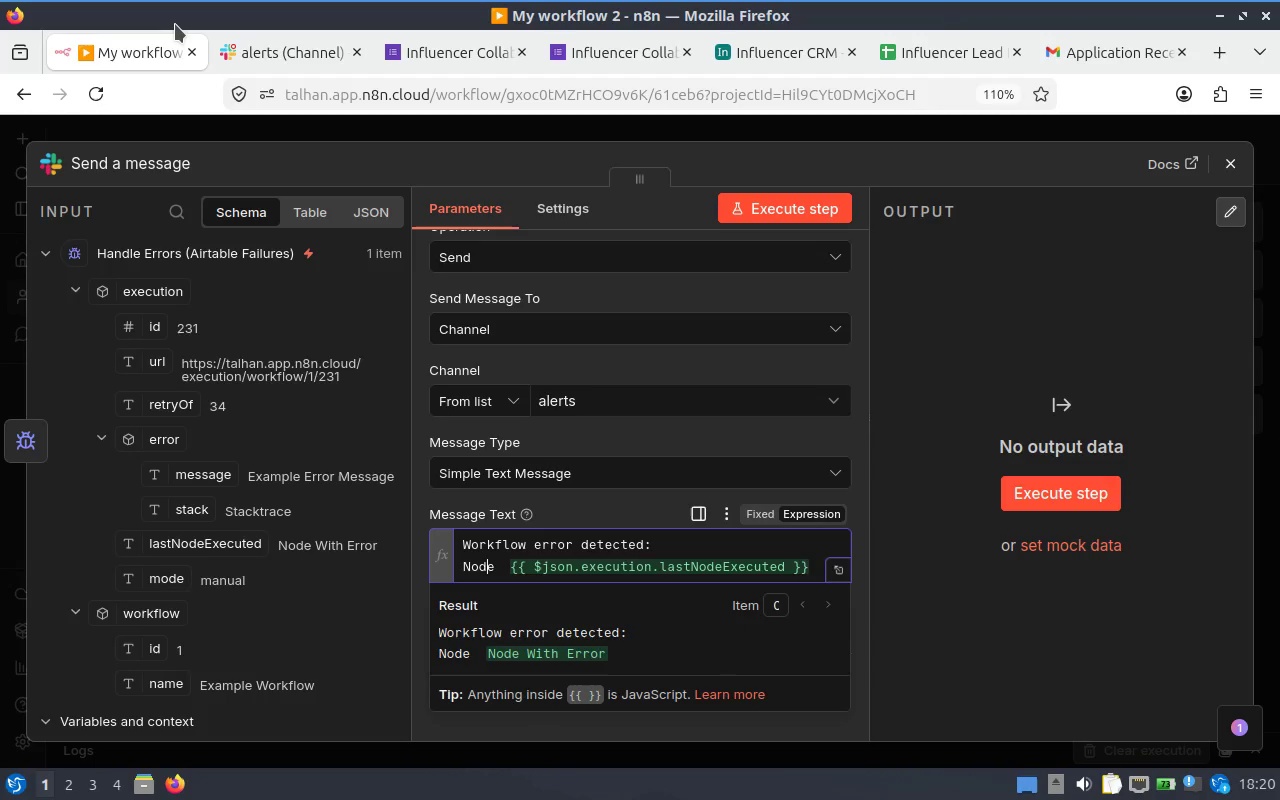 
key(ArrowRight)
 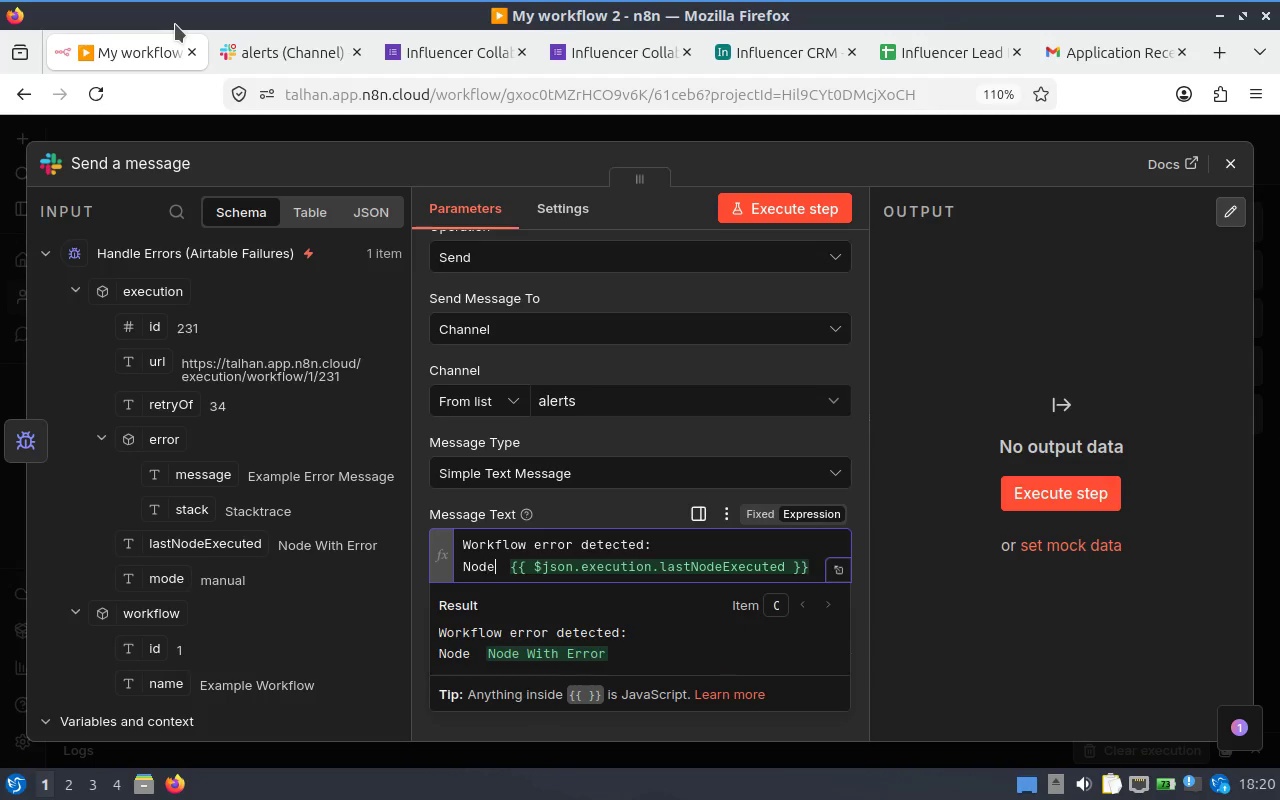 
key(ArrowRight)
 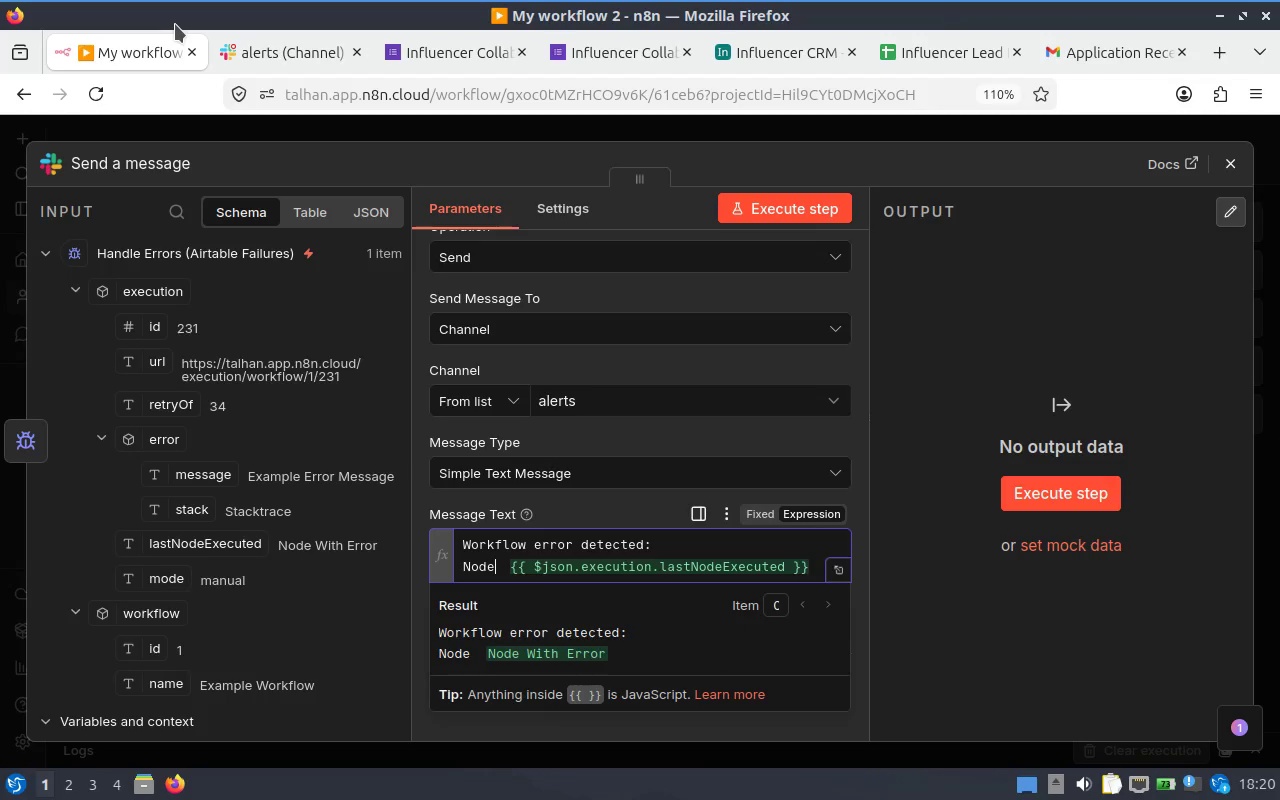 
key(Shift+Semicolon)
 